 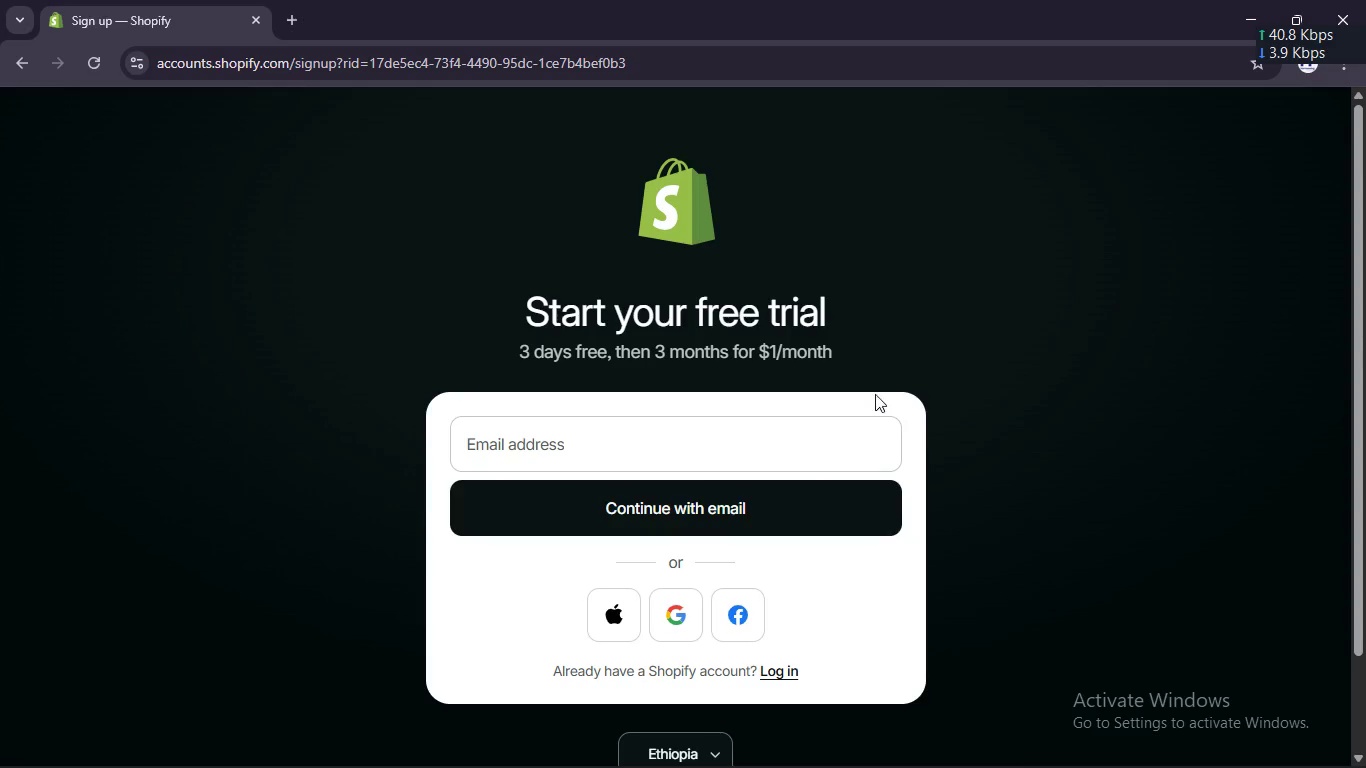 
scroll: coordinate [658, 434], scroll_direction: down, amount: 2.0
 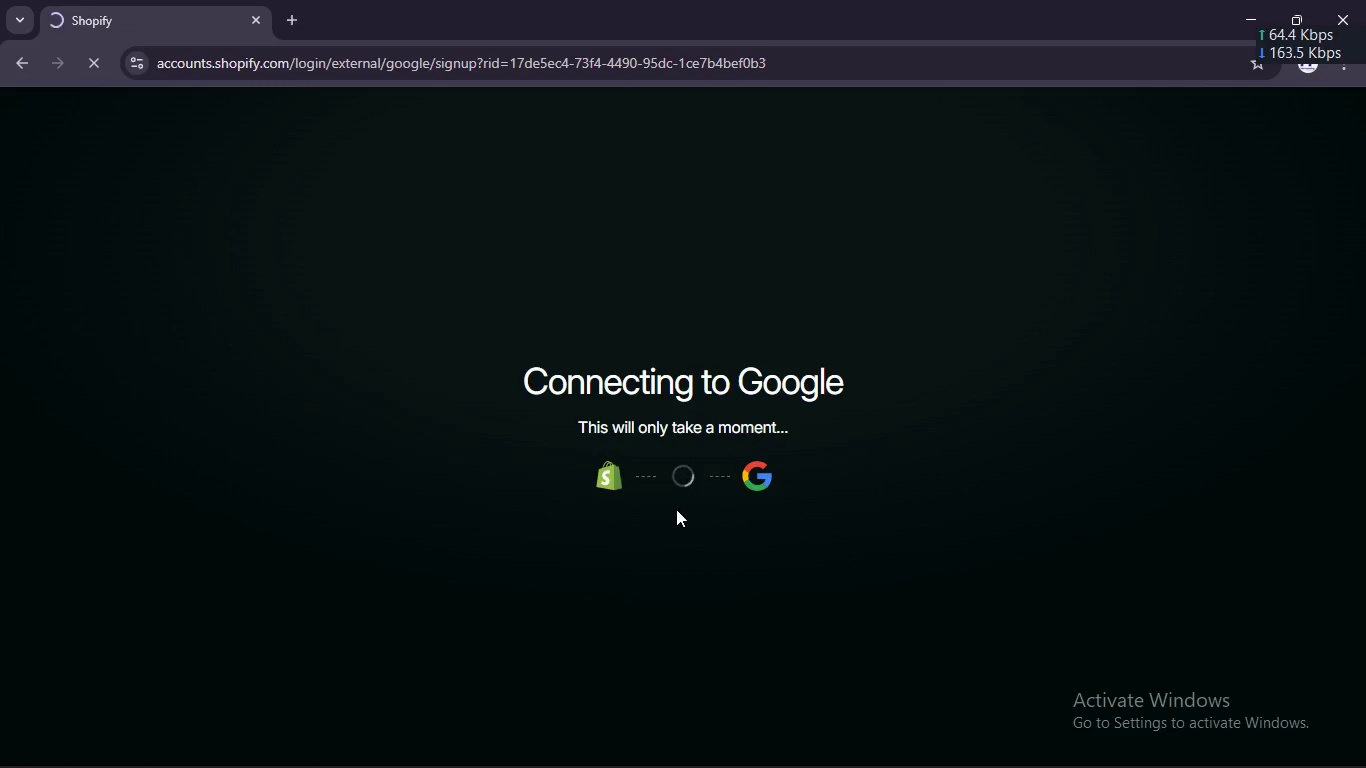 
left_click([802, 331])
 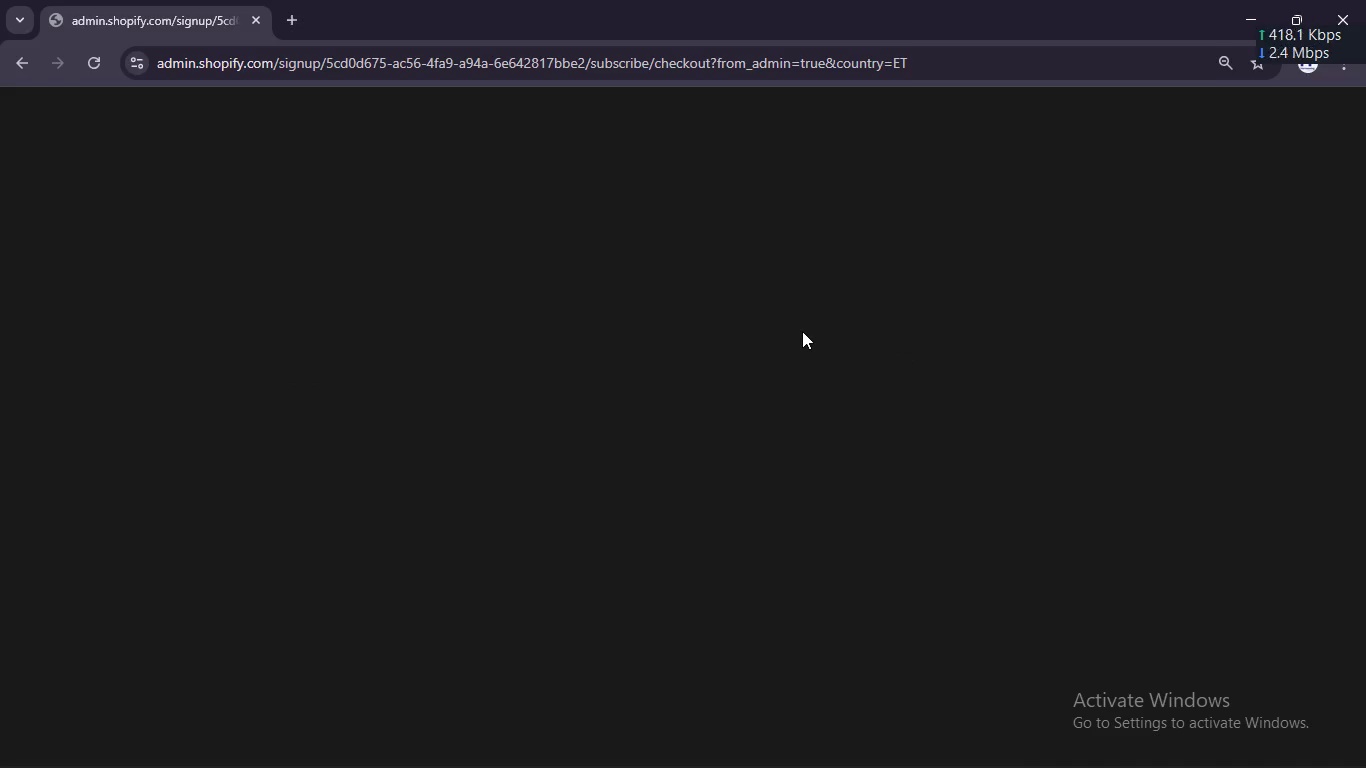 
wait(10.67)
 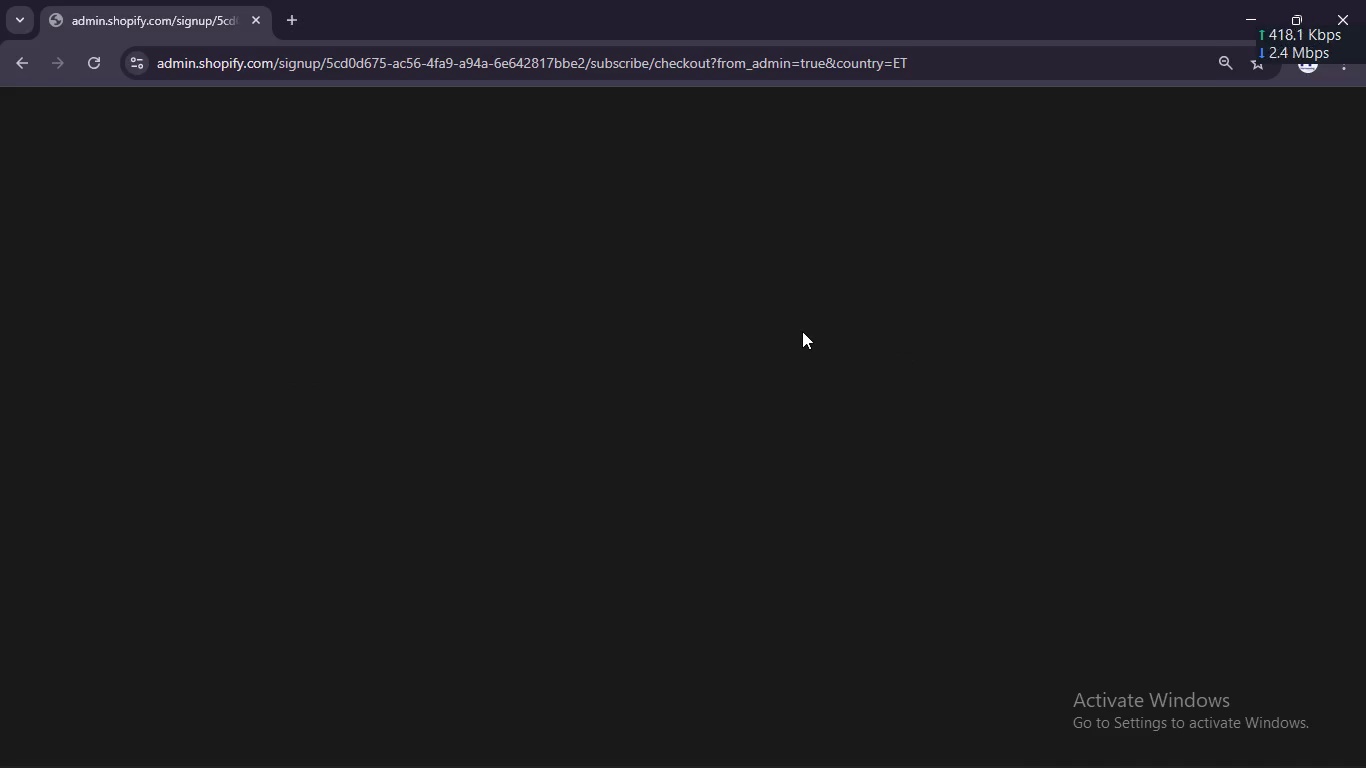 
left_click([802, 336])
 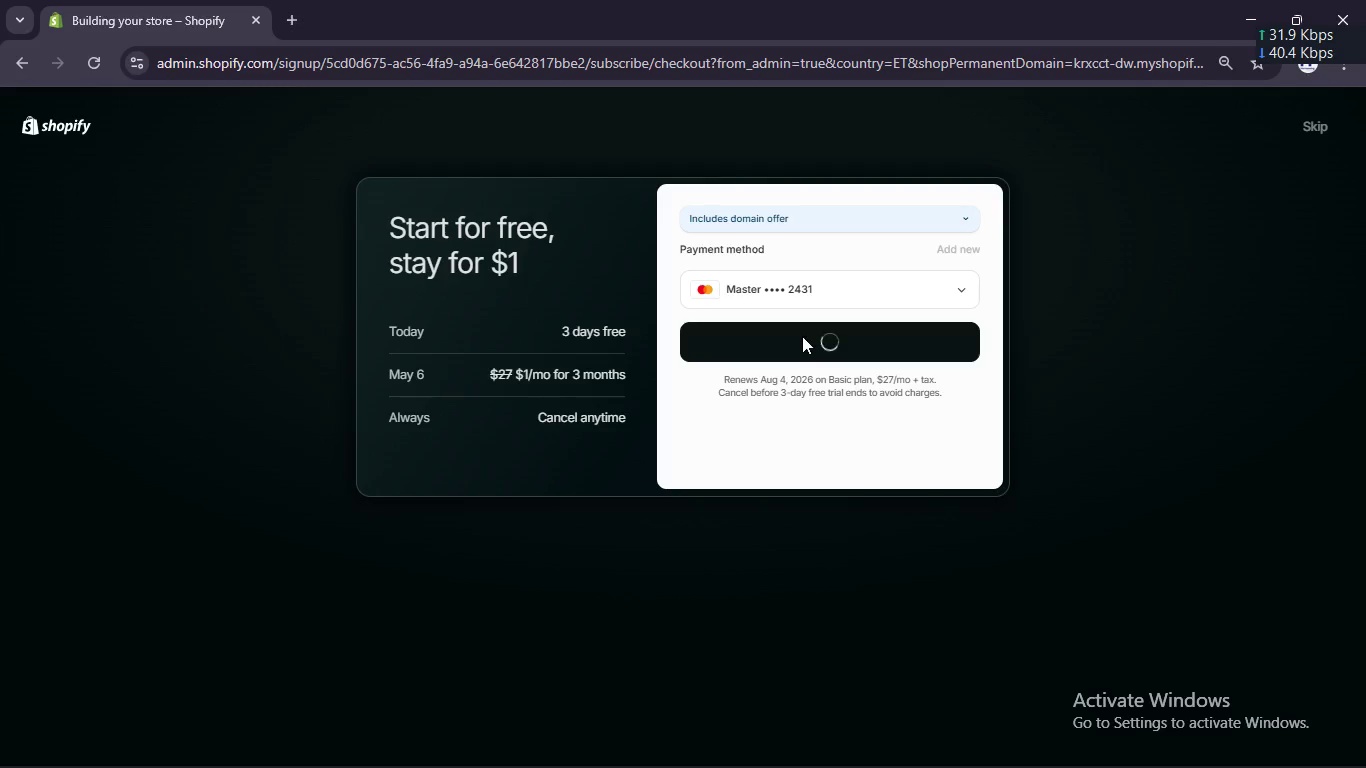 
wait(16.72)
 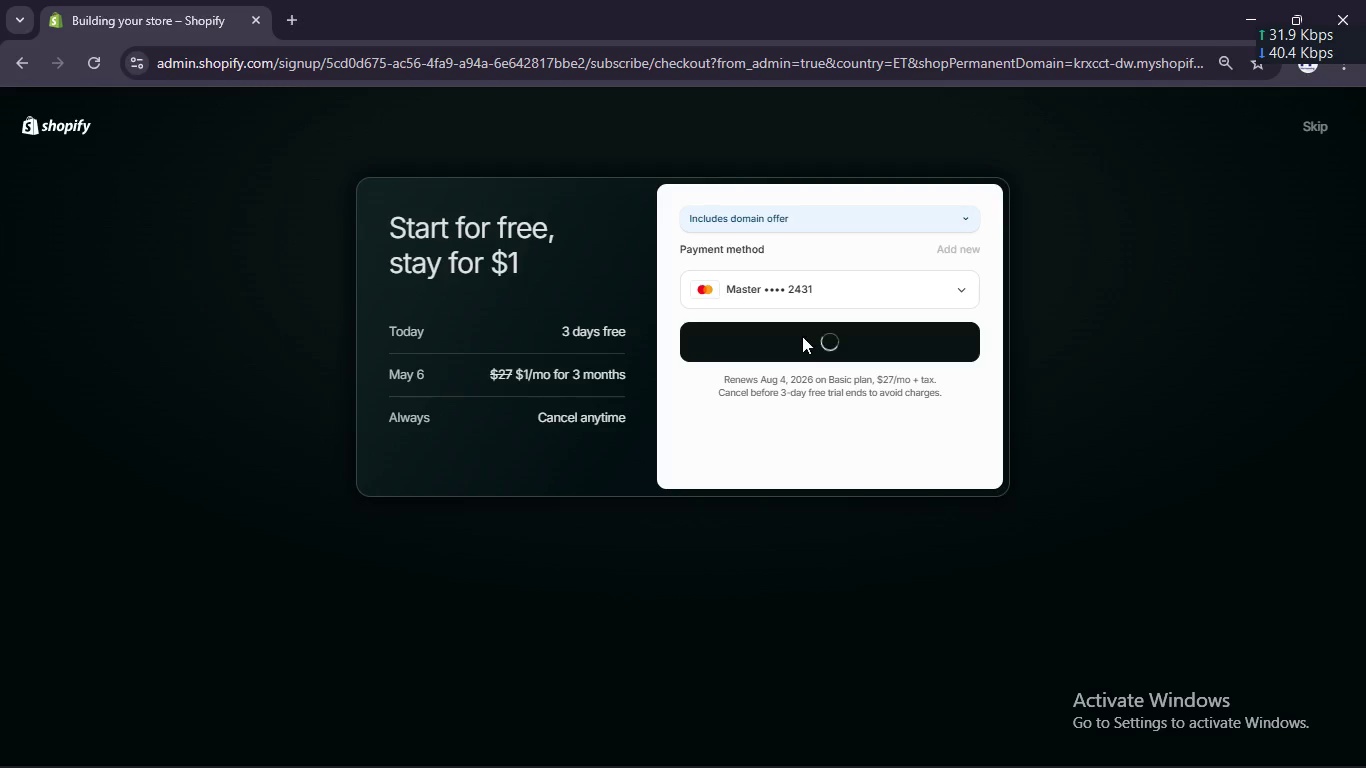 
left_click([430, 620])
 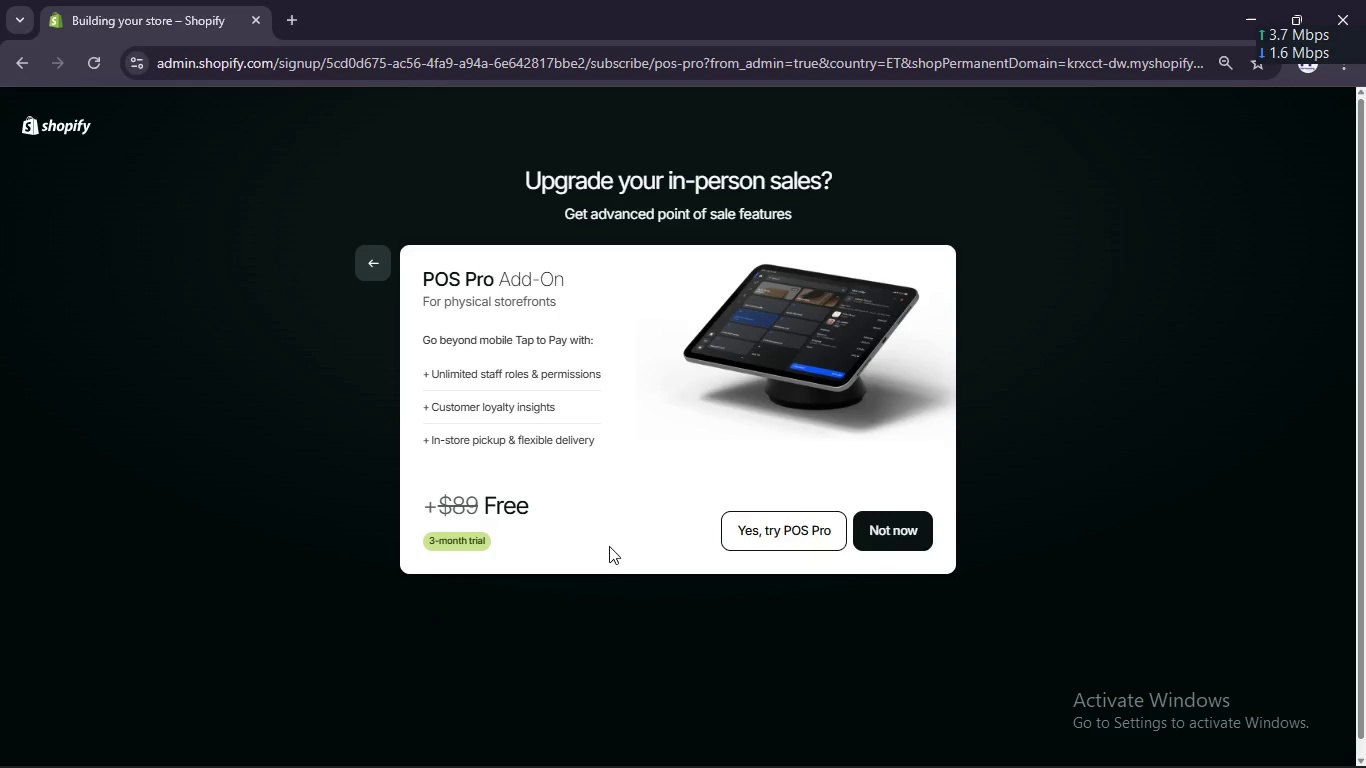 
left_click([895, 531])
 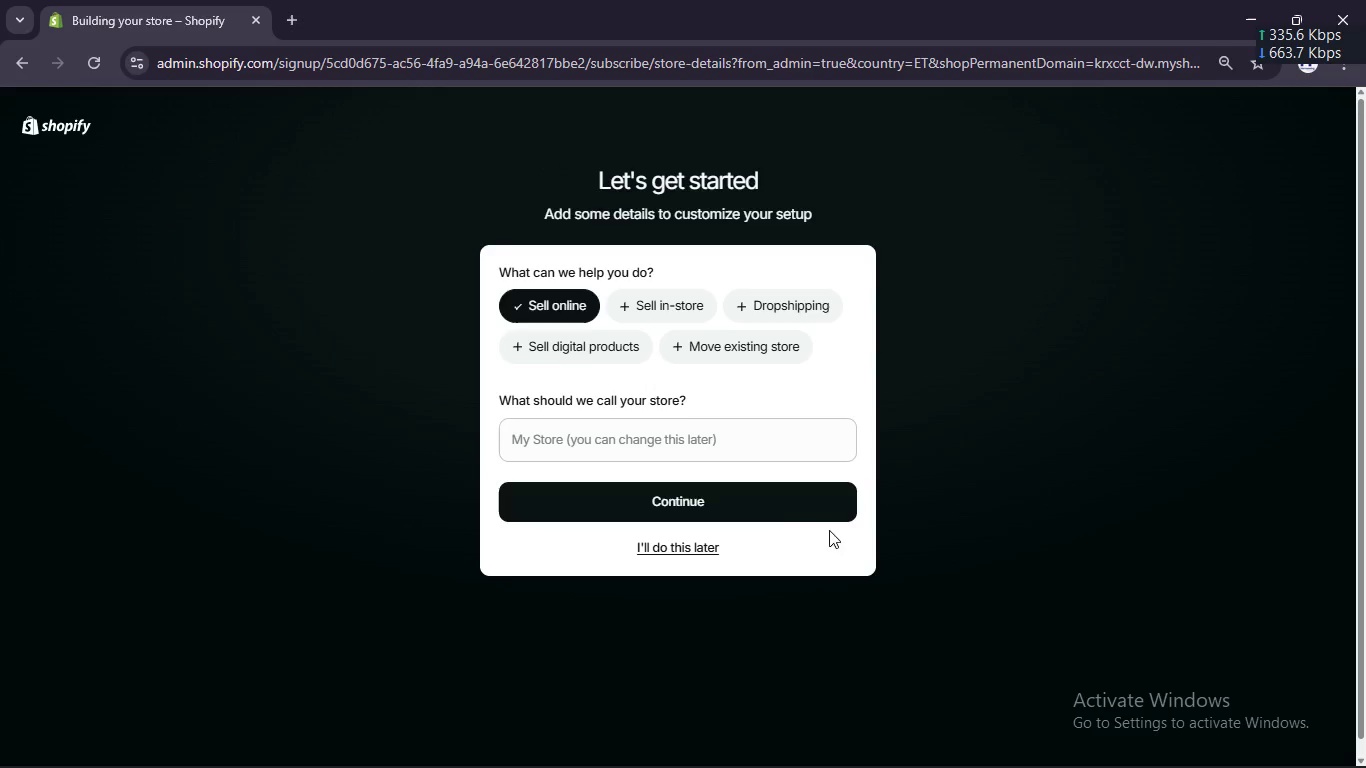 
left_click([715, 448])
 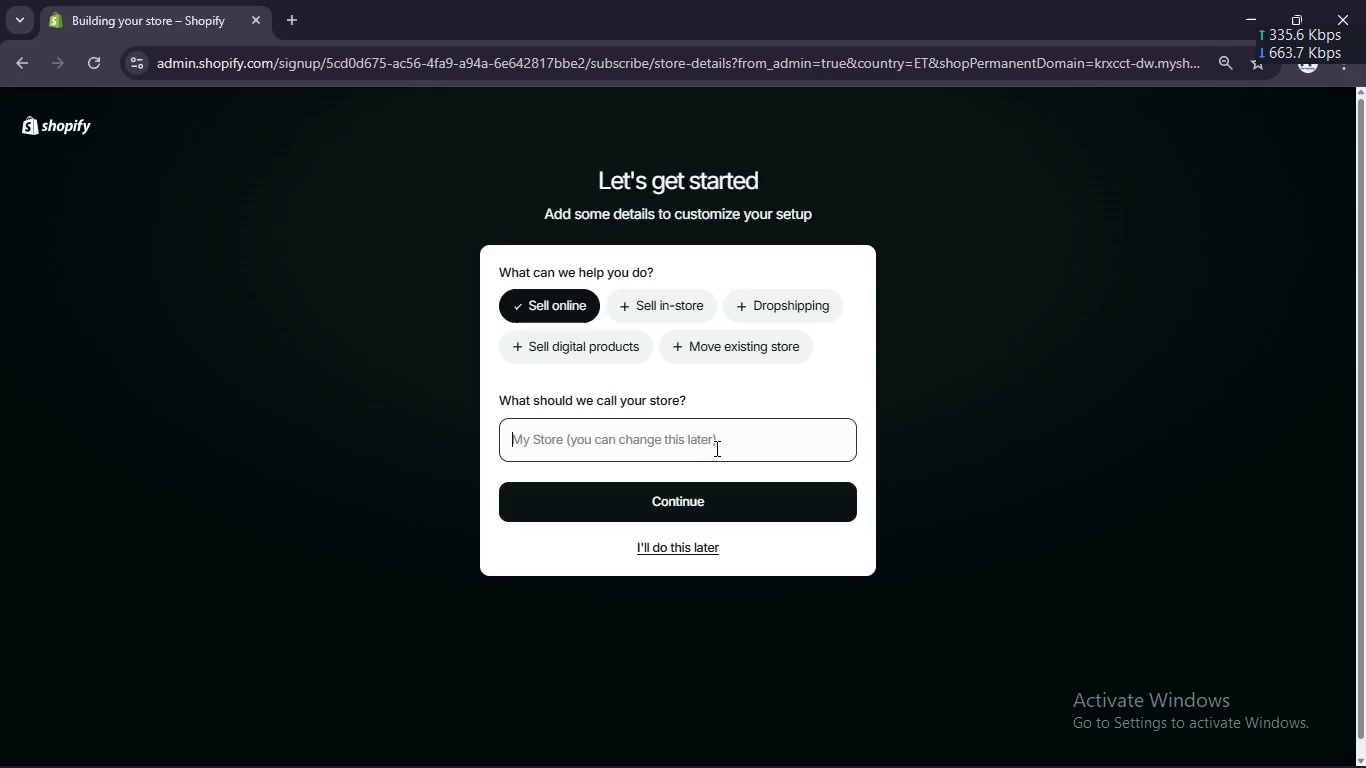 
right_click([715, 448])
 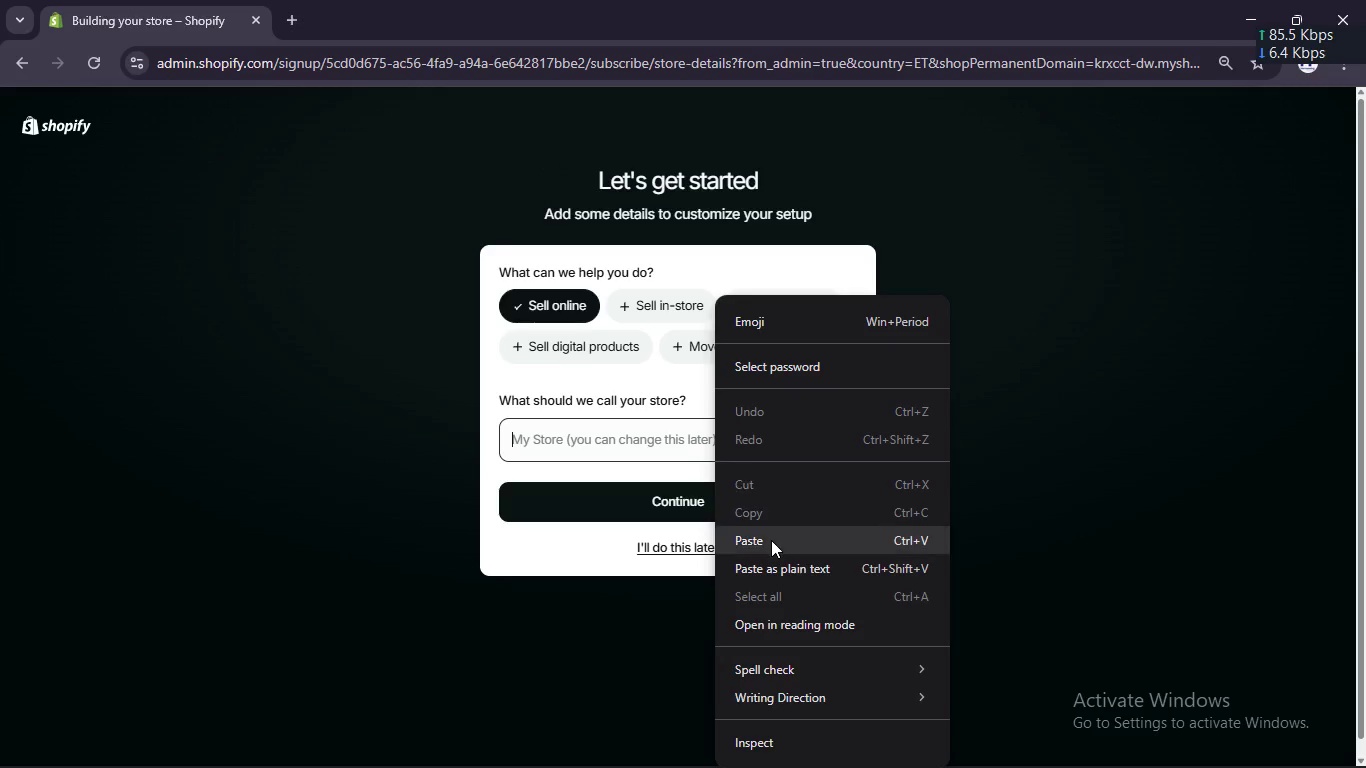 
left_click([773, 538])
 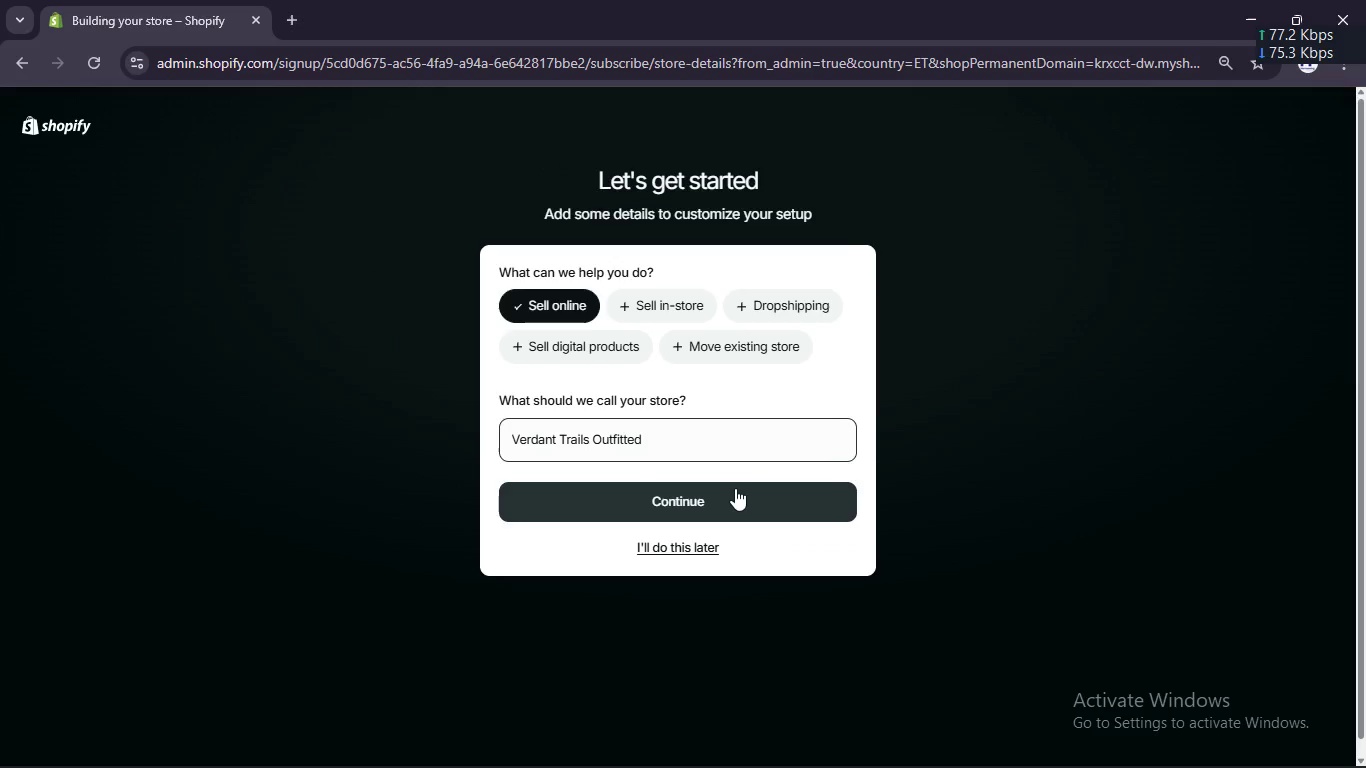 
left_click([735, 488])
 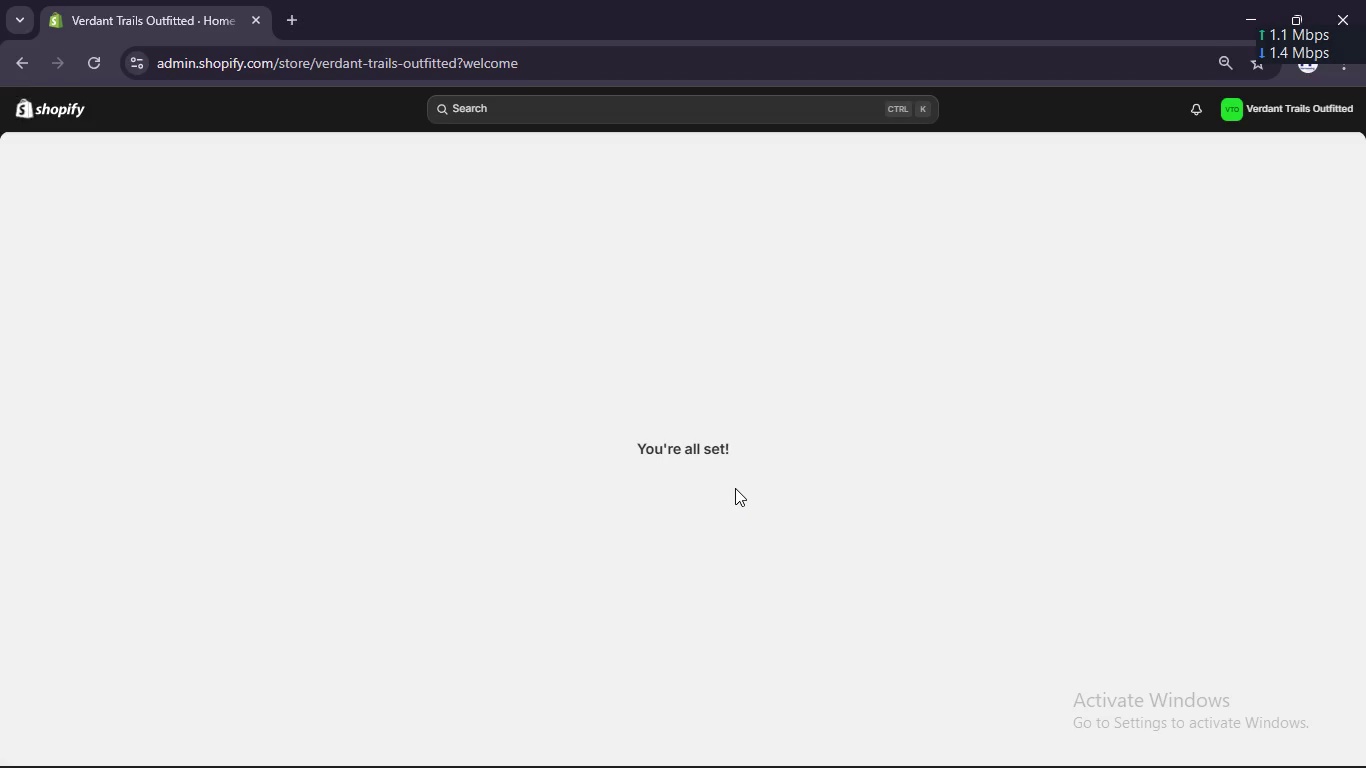 
wait(13.12)
 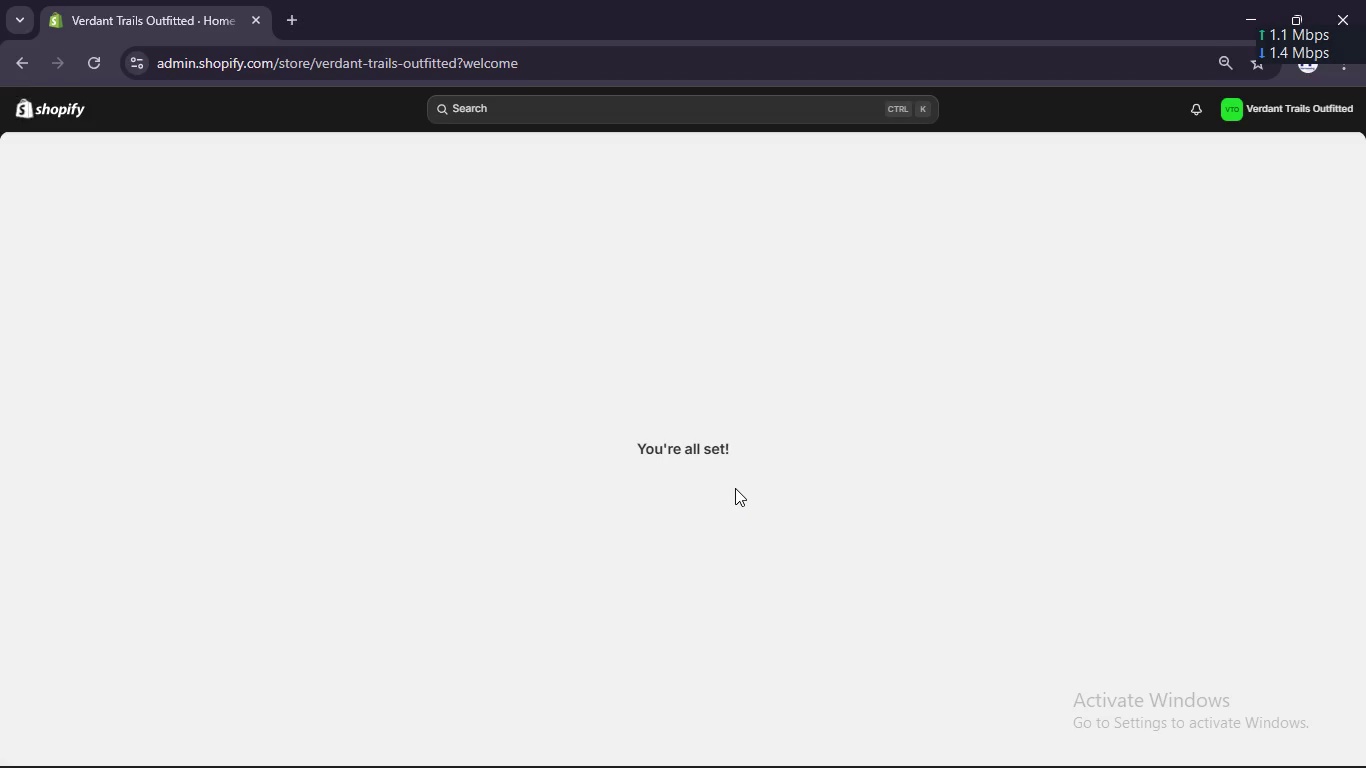 
left_click([71, 740])
 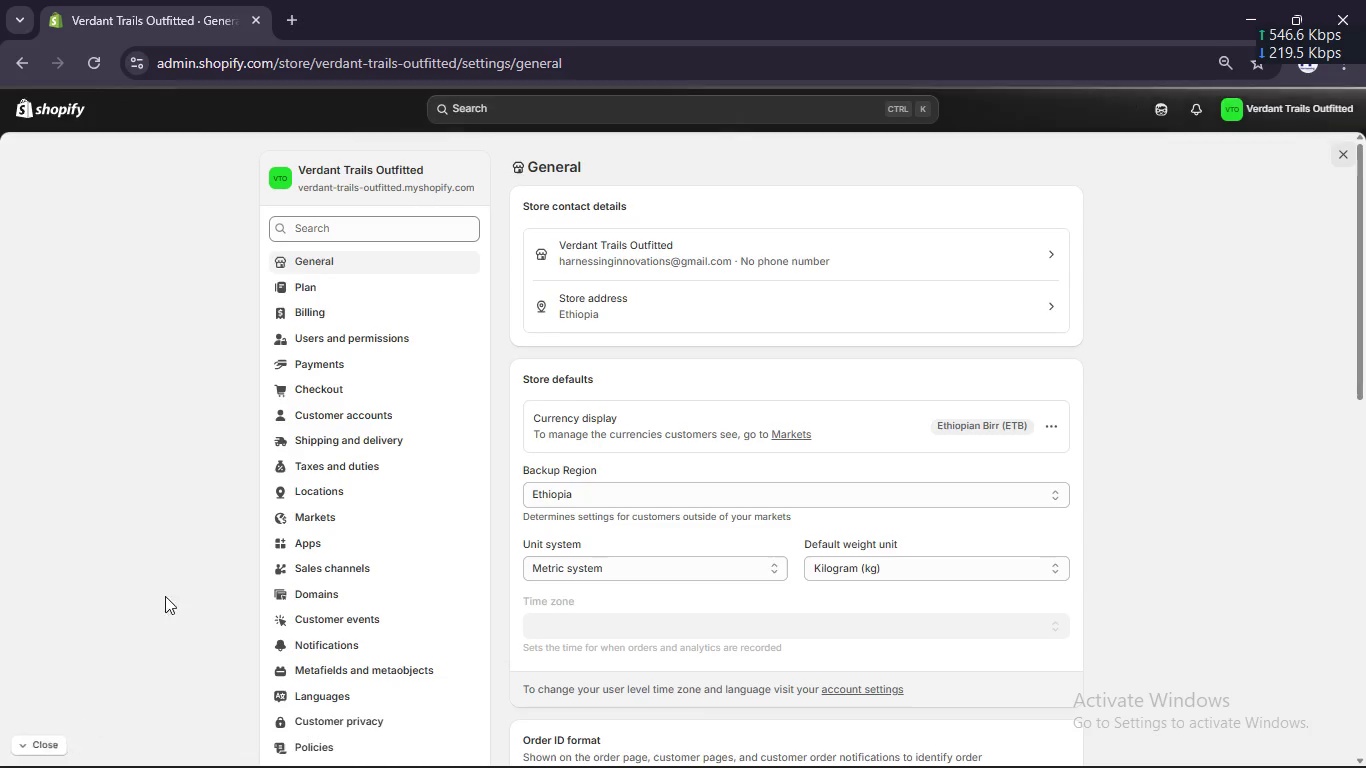 
scroll: coordinate [317, 595], scroll_direction: down, amount: 2.0
 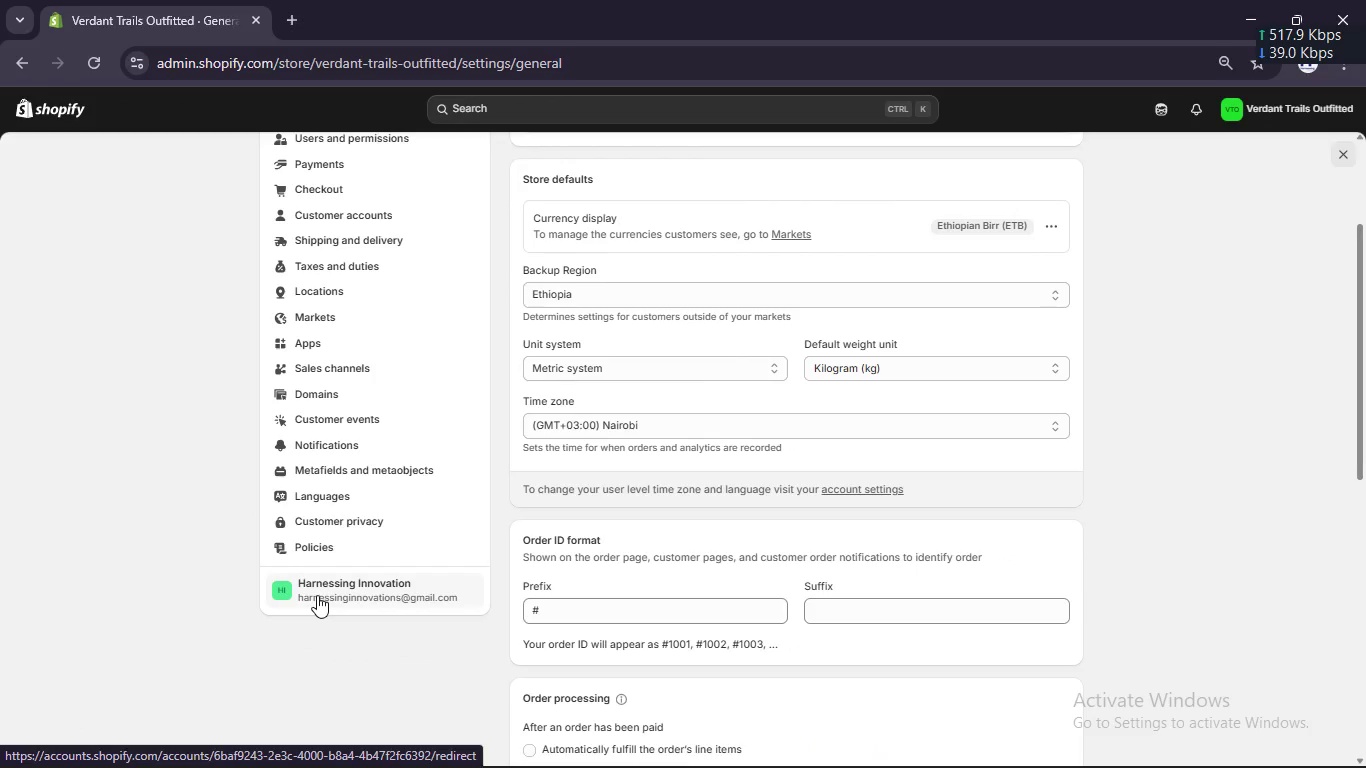 
left_click([363, 207])
 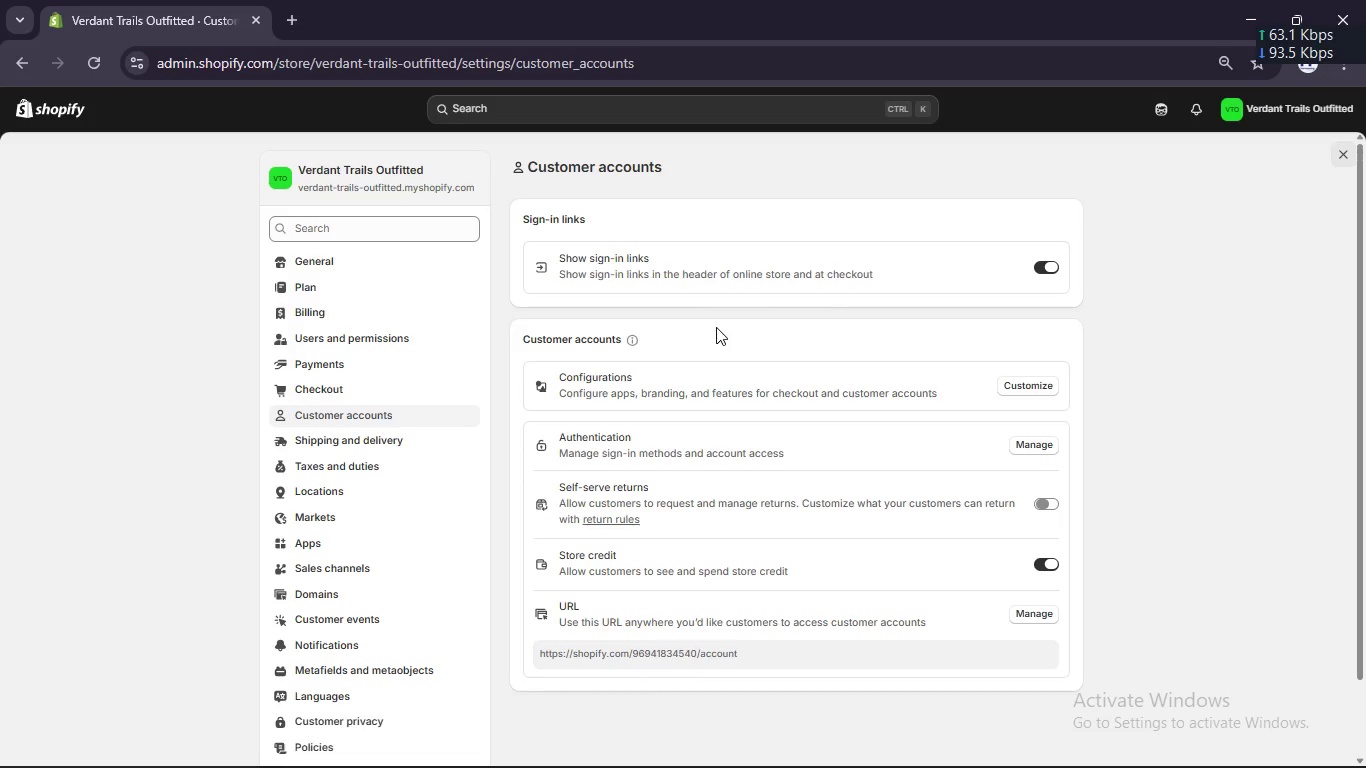 
wait(18.56)
 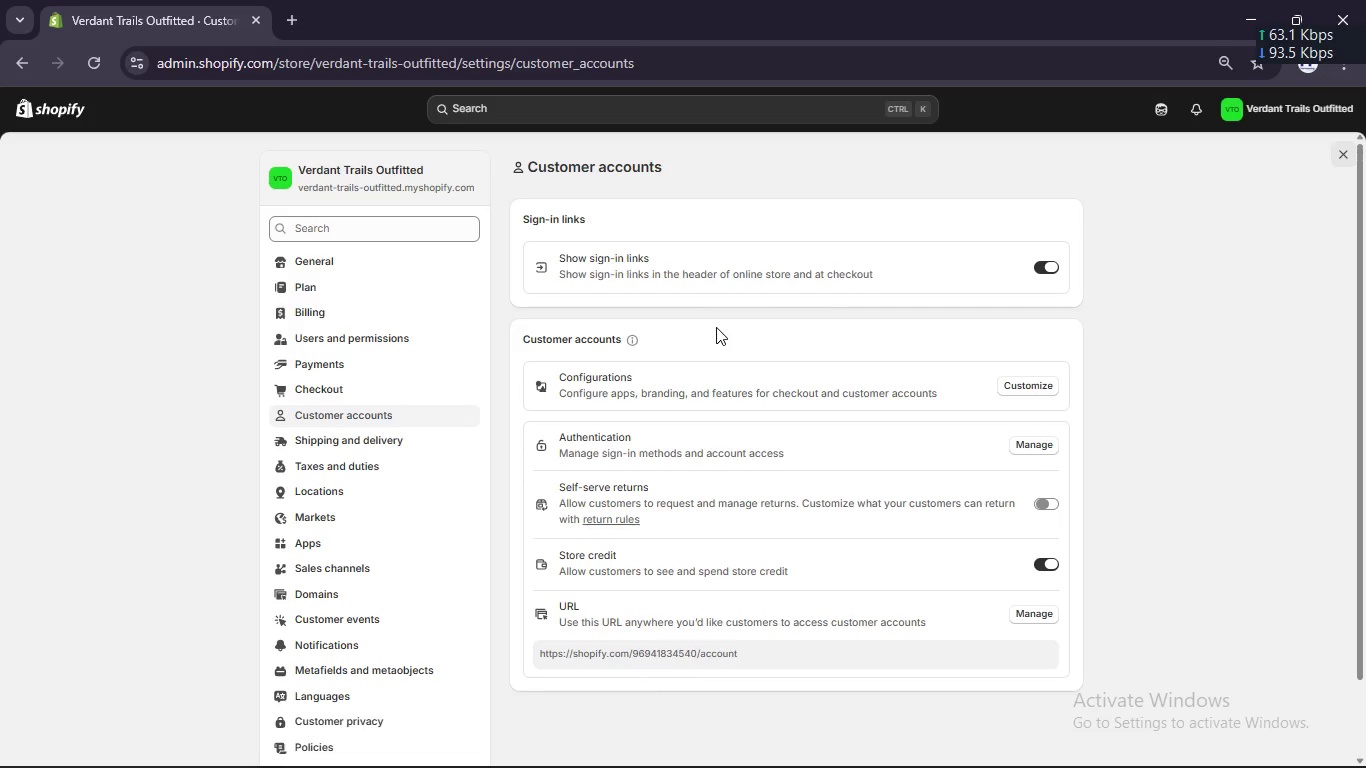 
left_click([1045, 503])
 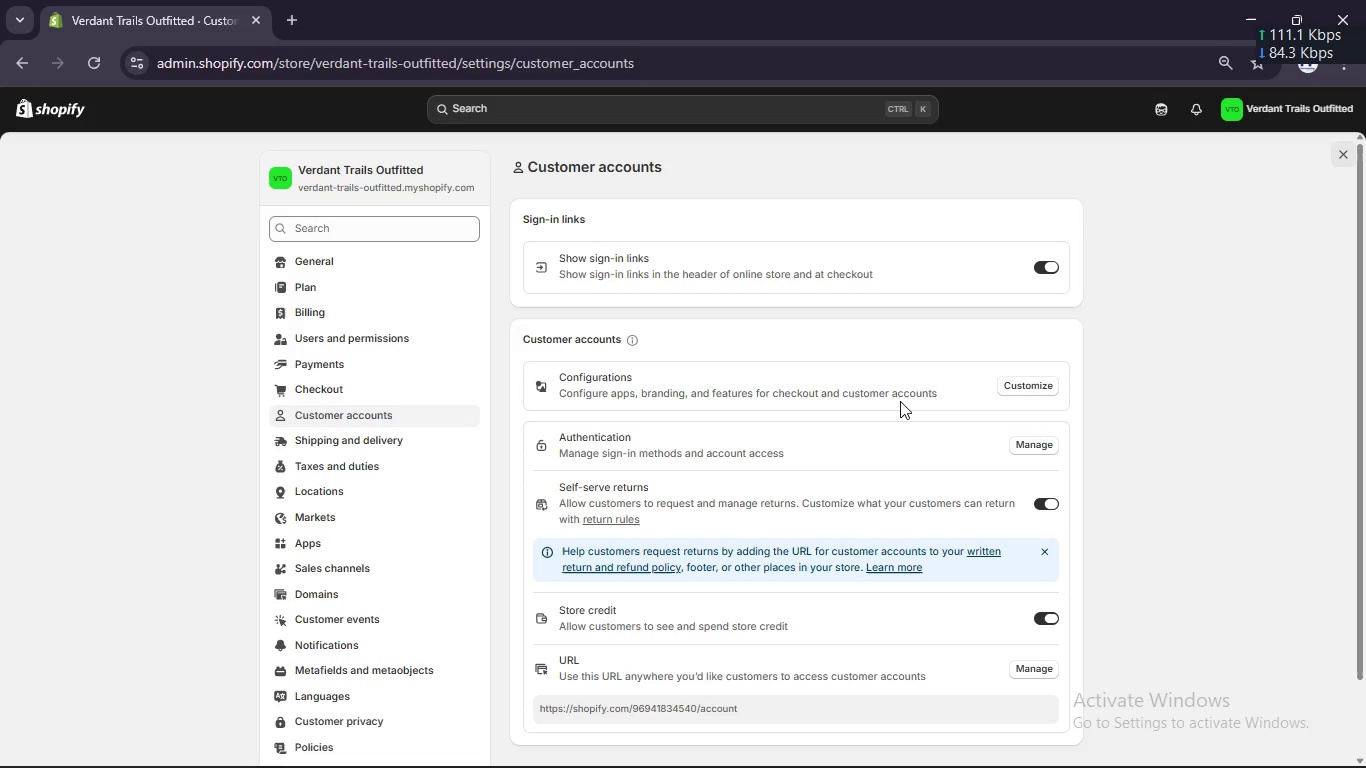 
wait(14.66)
 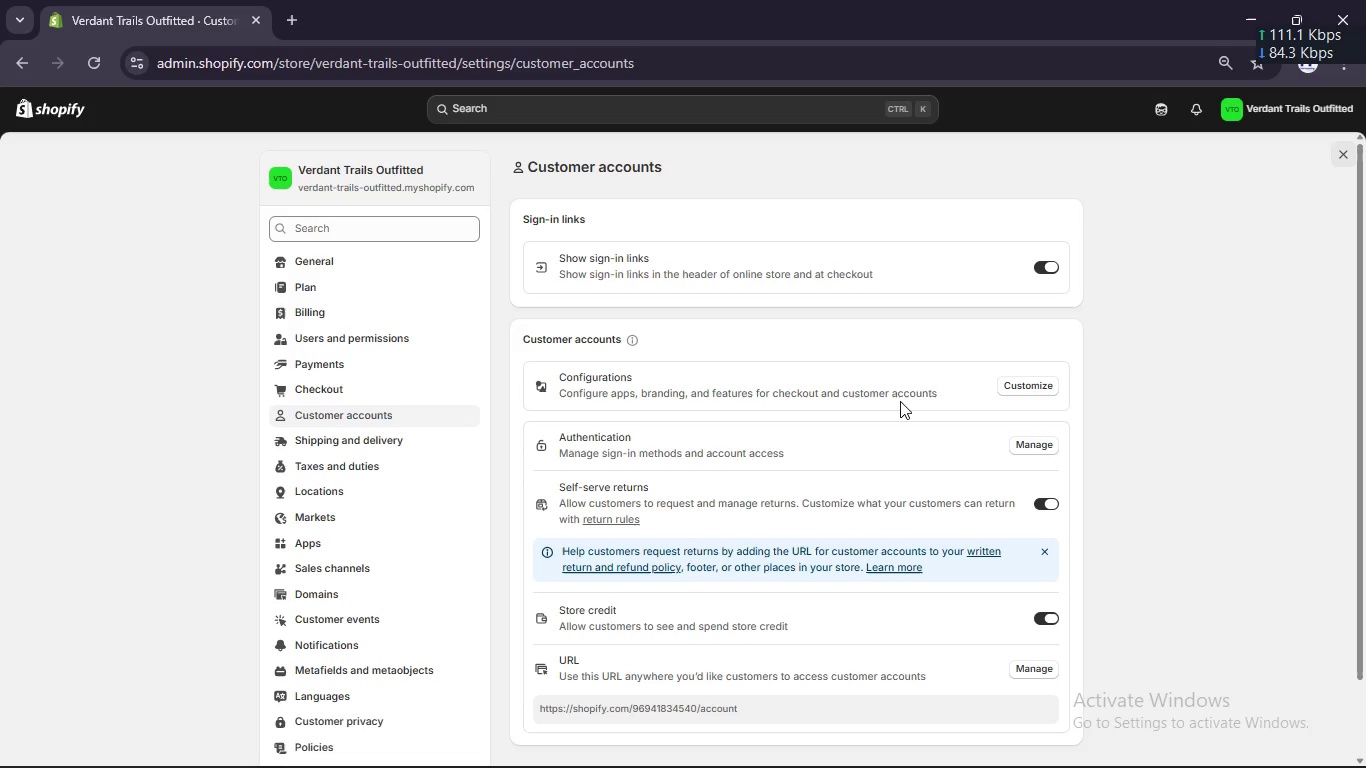 
left_click([953, 438])
 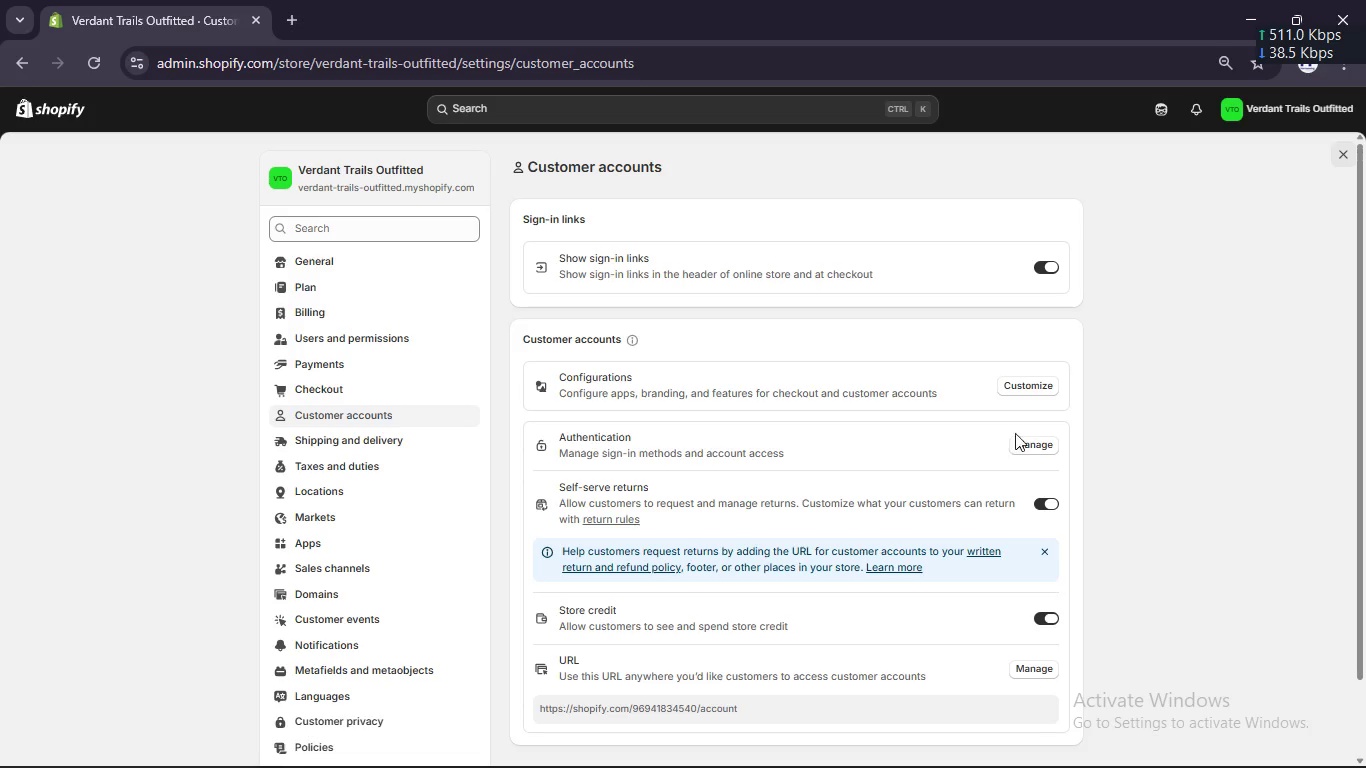 
left_click([1034, 440])
 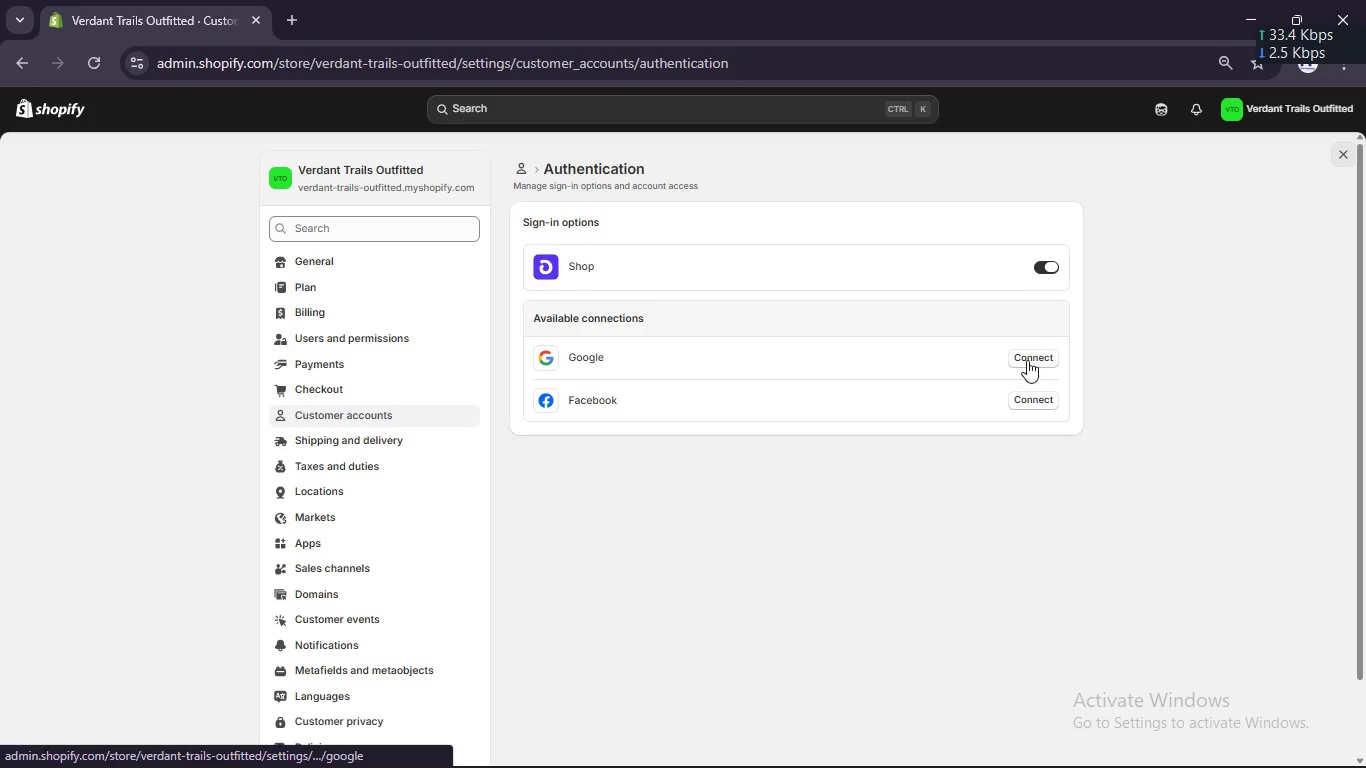 
left_click([1027, 360])
 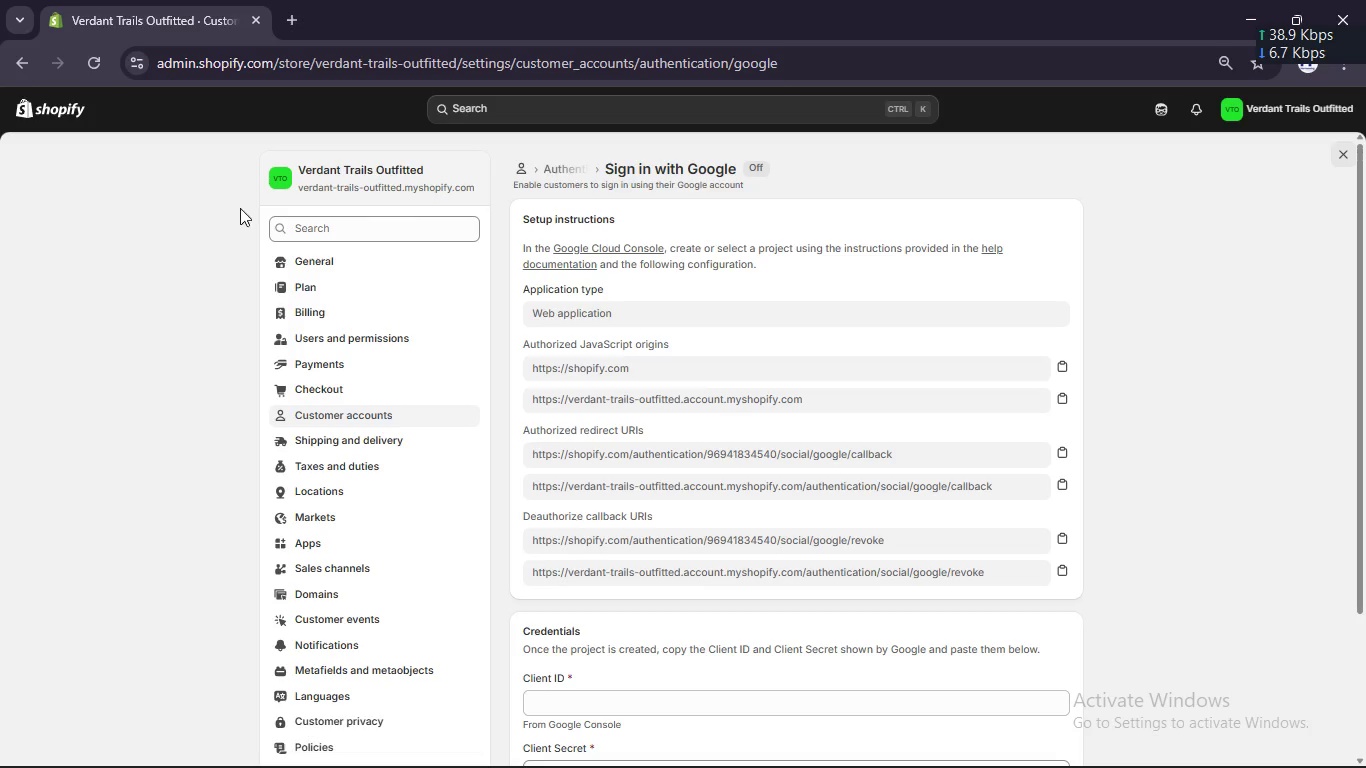 
left_click([551, 167])
 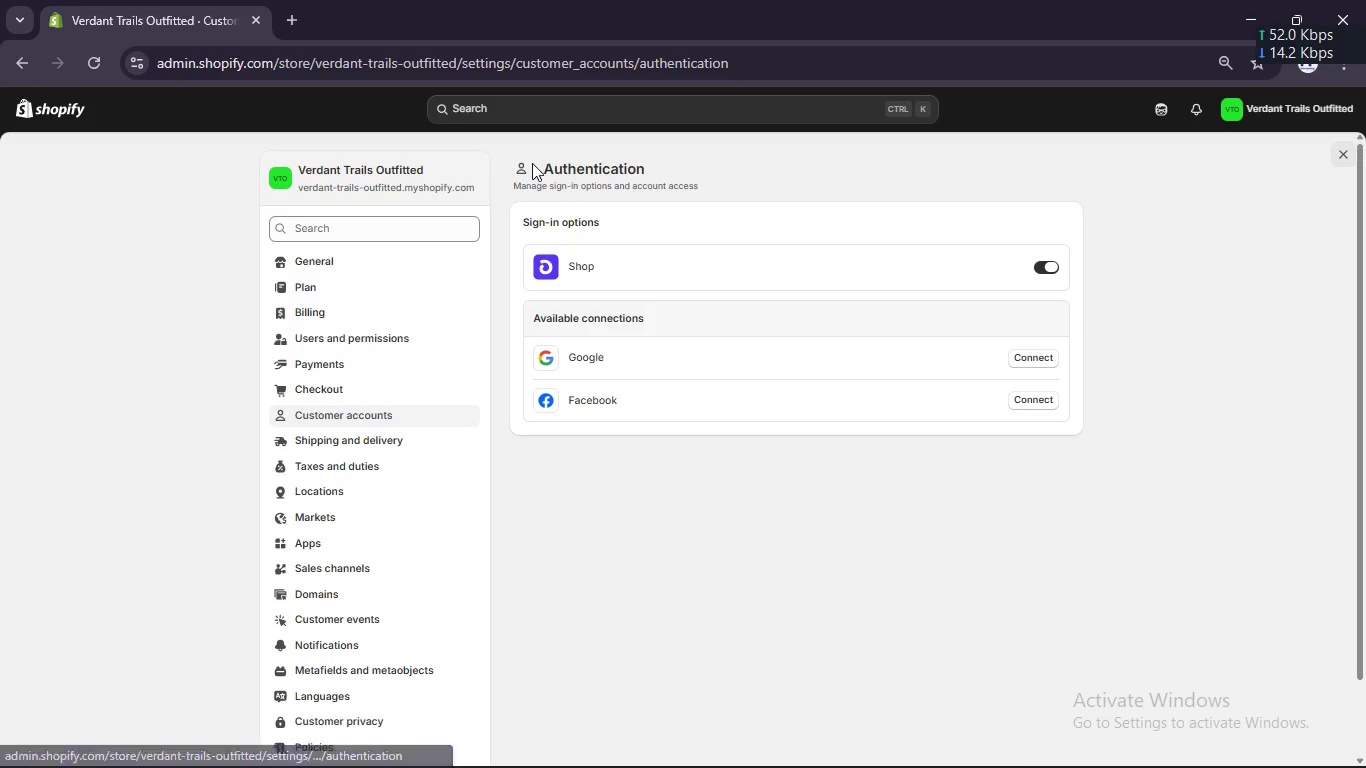 
left_click([519, 172])
 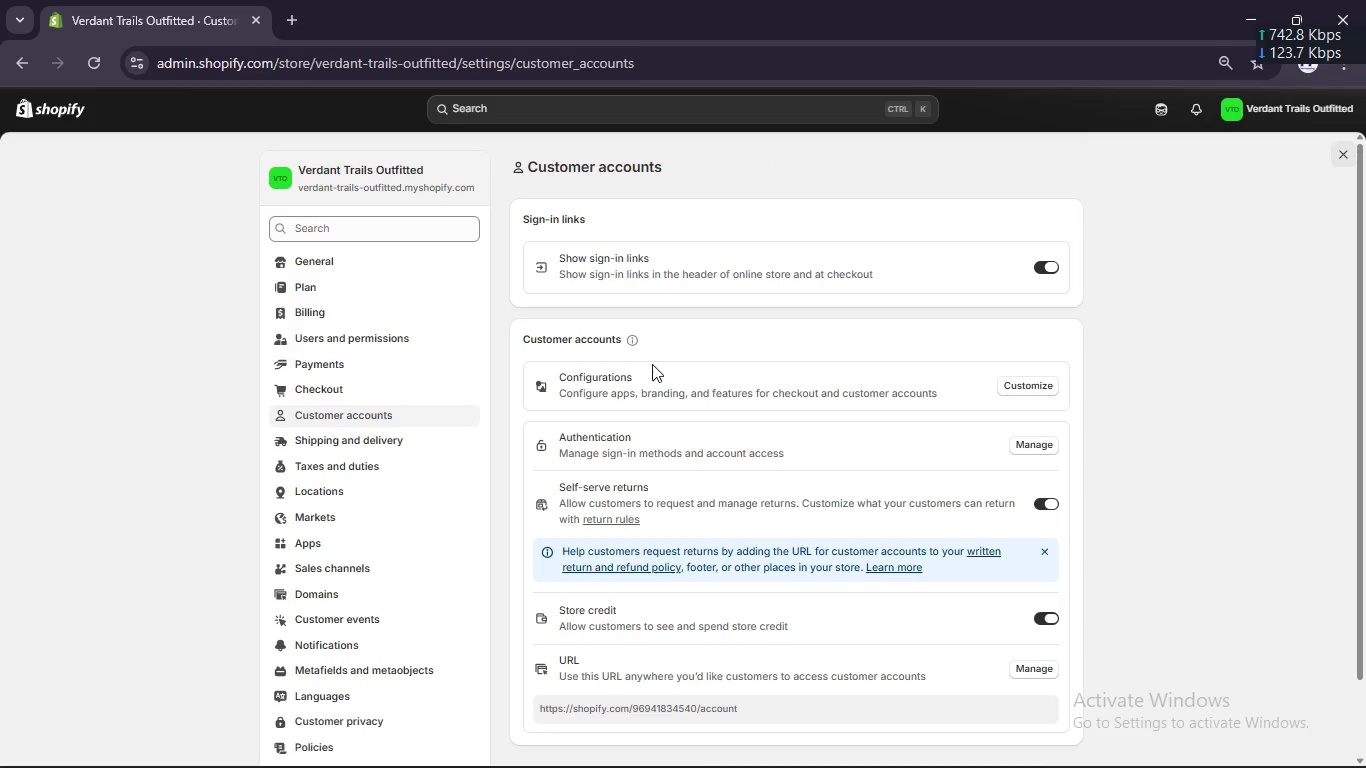 
scroll: coordinate [728, 406], scroll_direction: down, amount: 1.0
 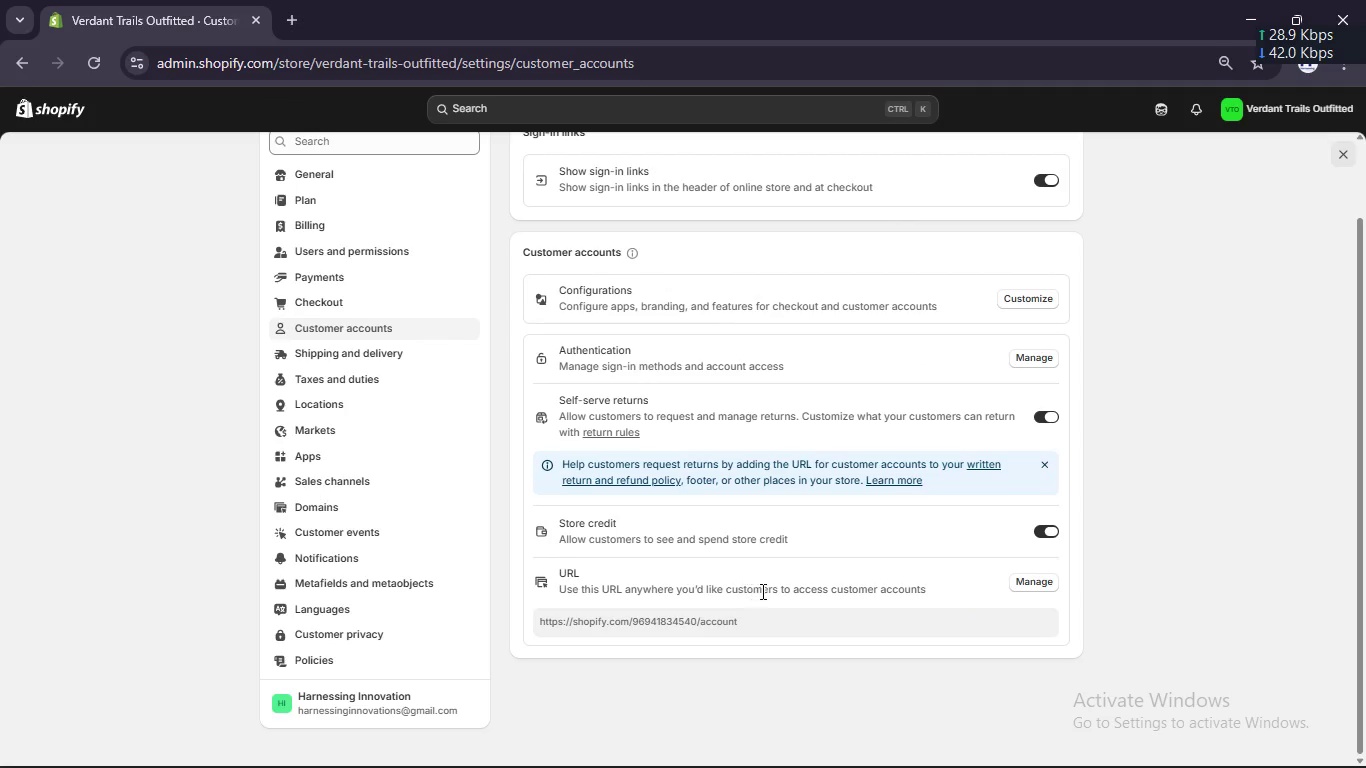 
wait(11.5)
 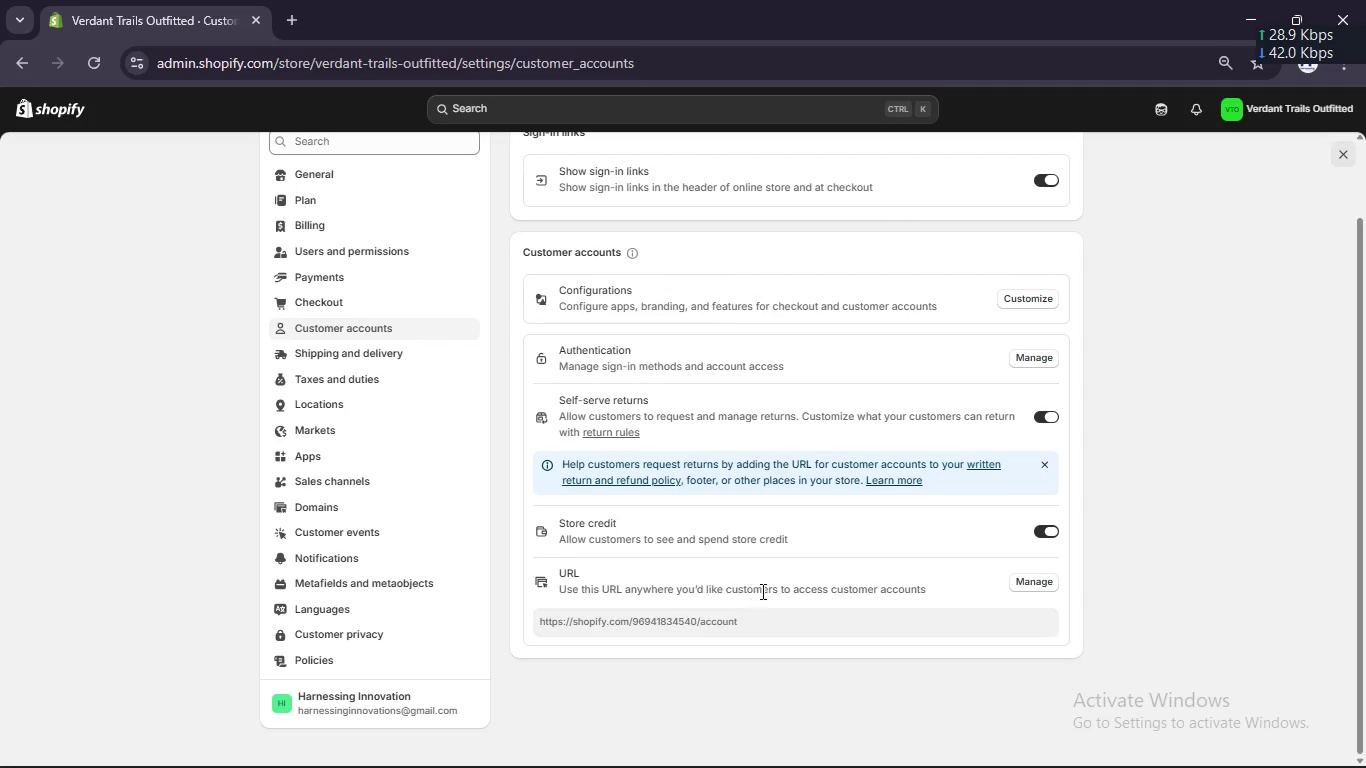 
left_click_drag(start_coordinate=[758, 629], to_coordinate=[546, 637])
 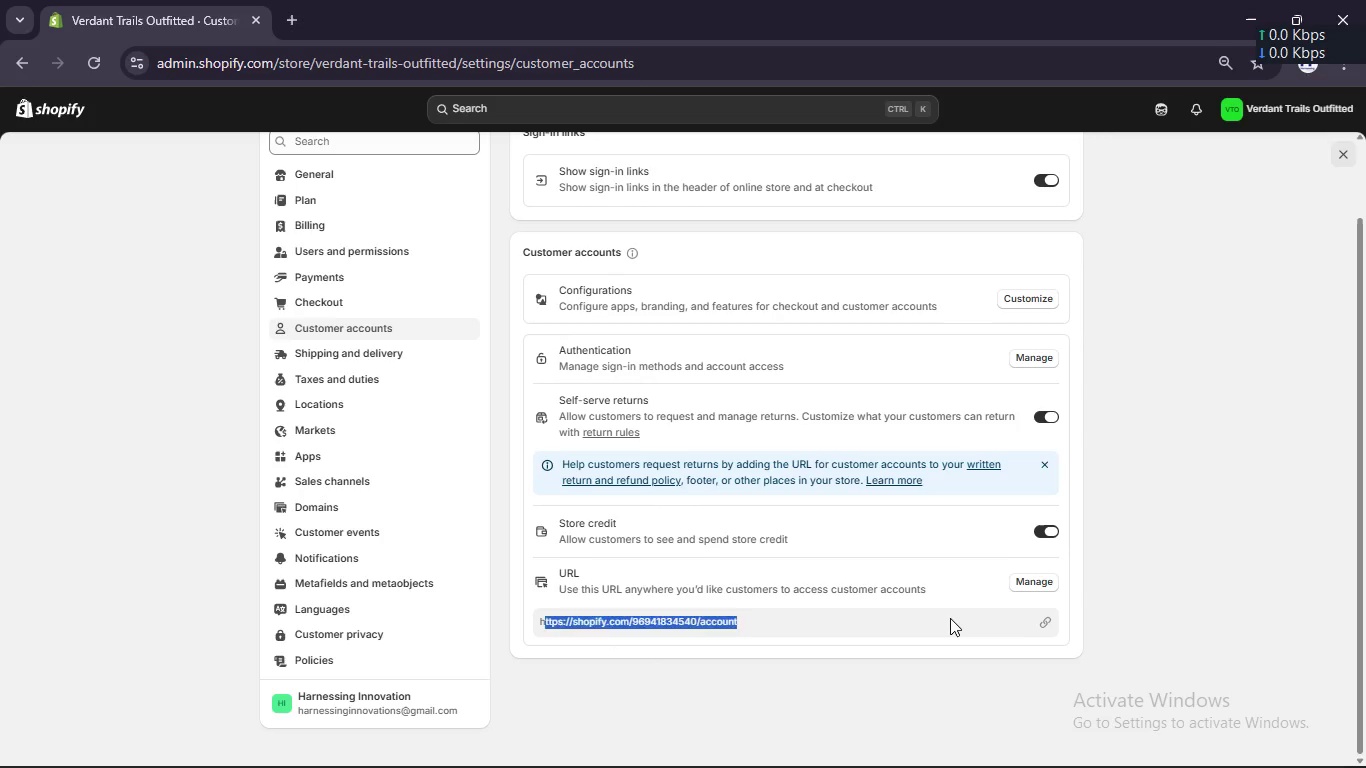 
left_click([950, 618])
 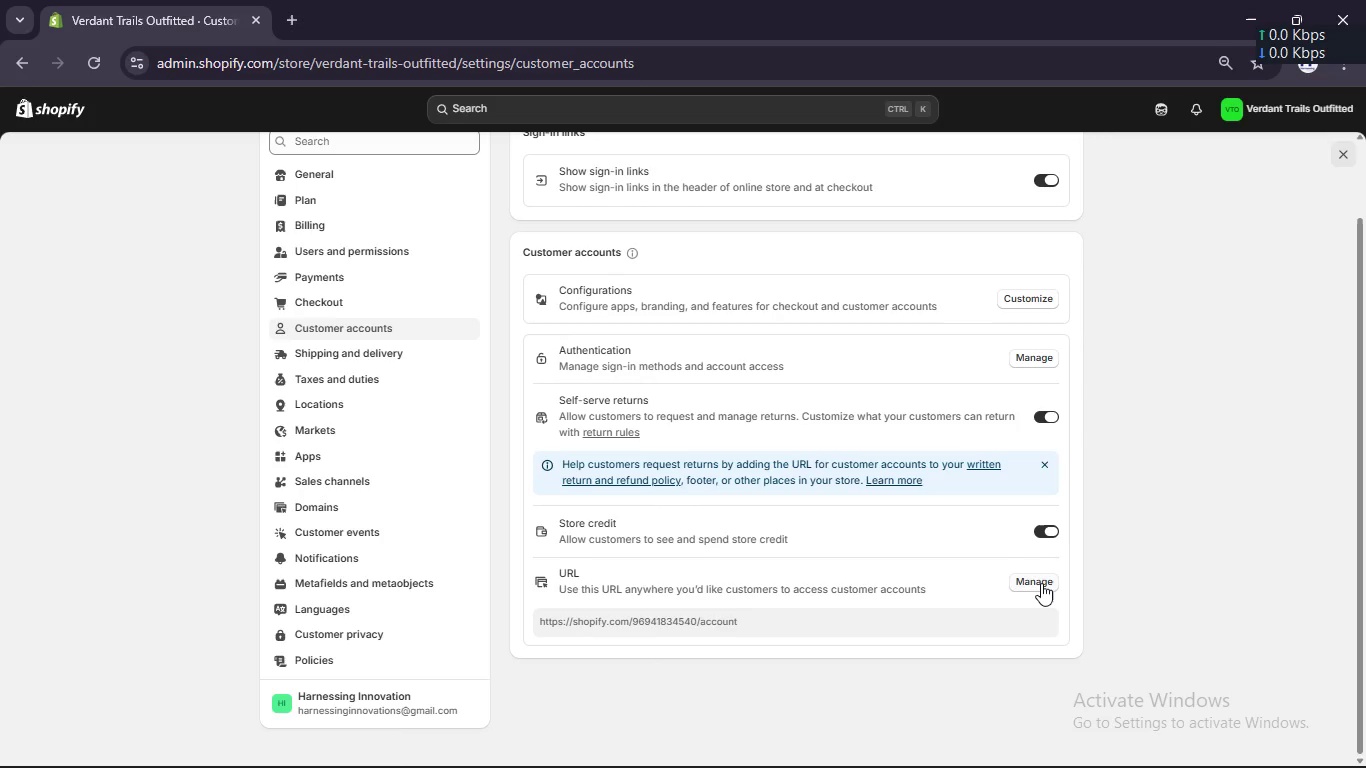 
left_click([1041, 583])
 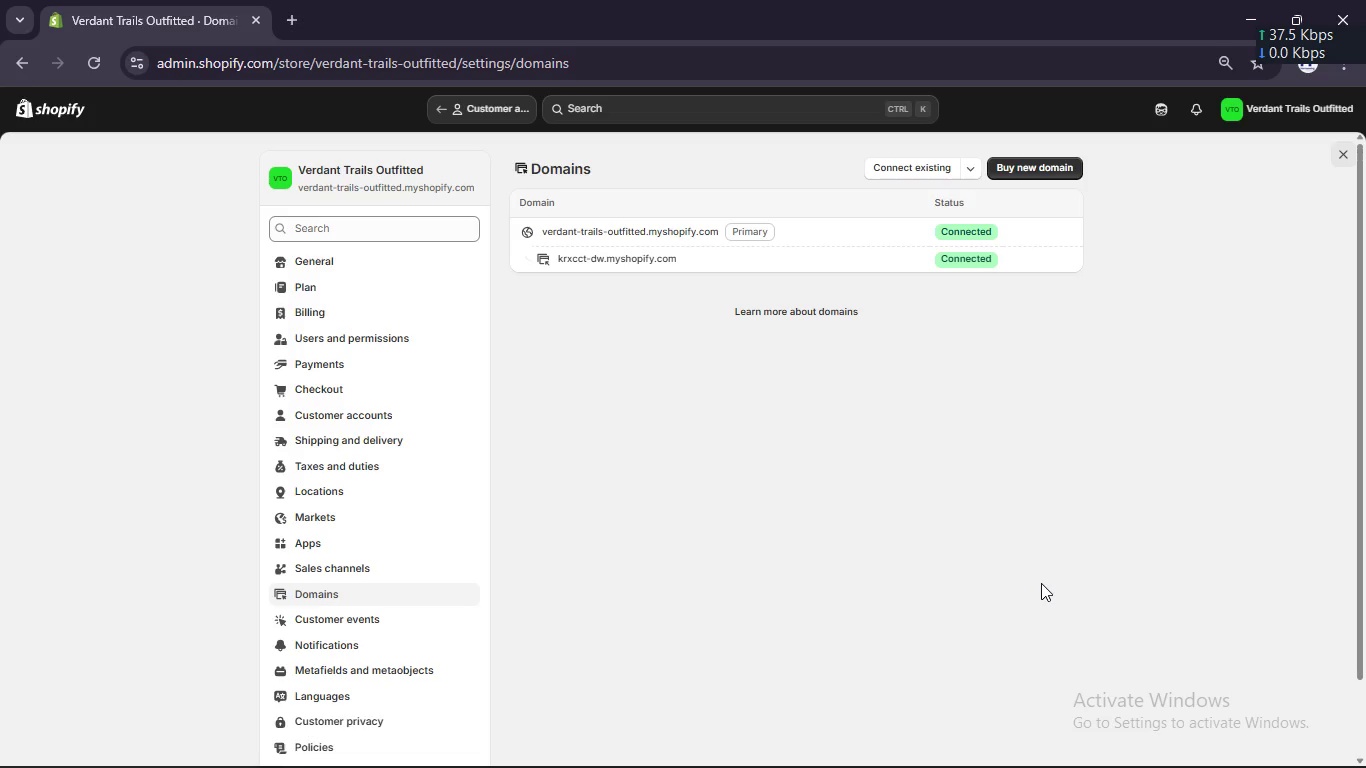 
wait(14.42)
 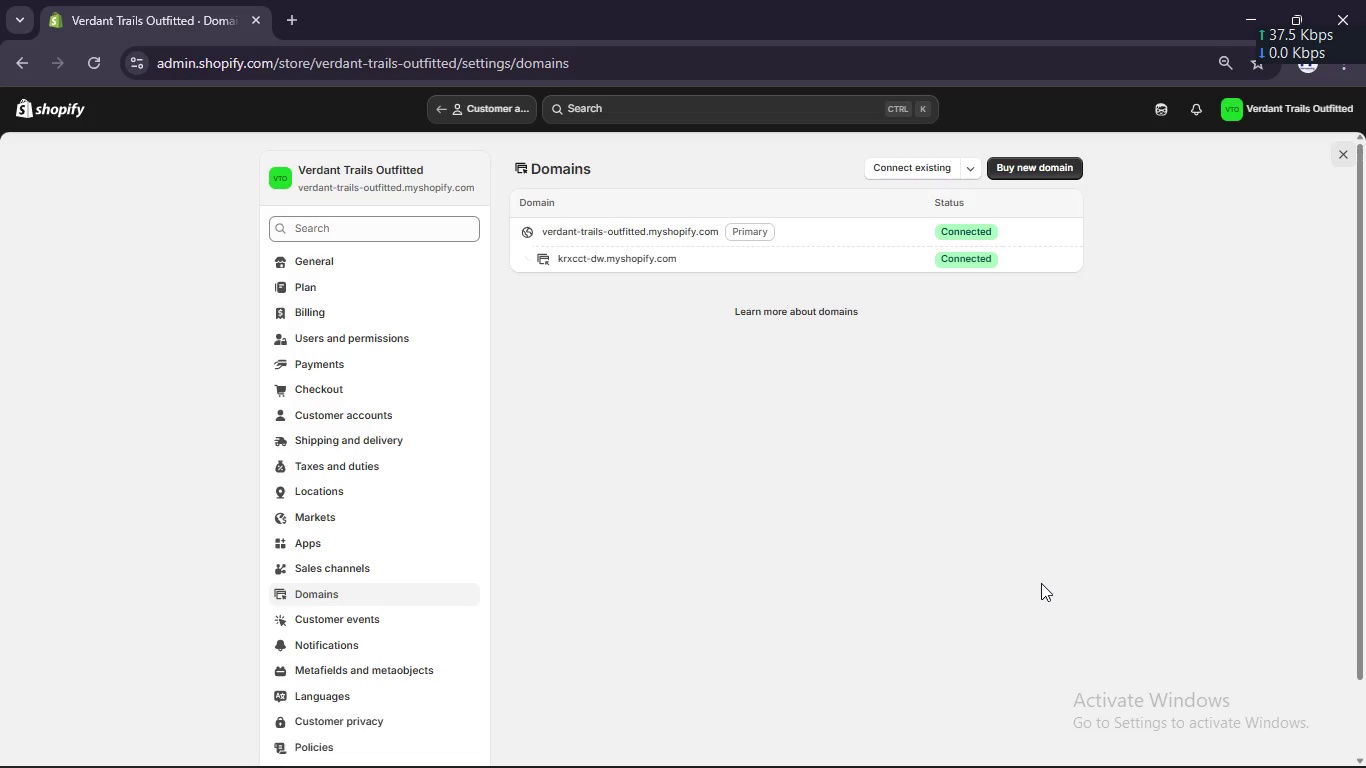 
left_click([969, 162])
 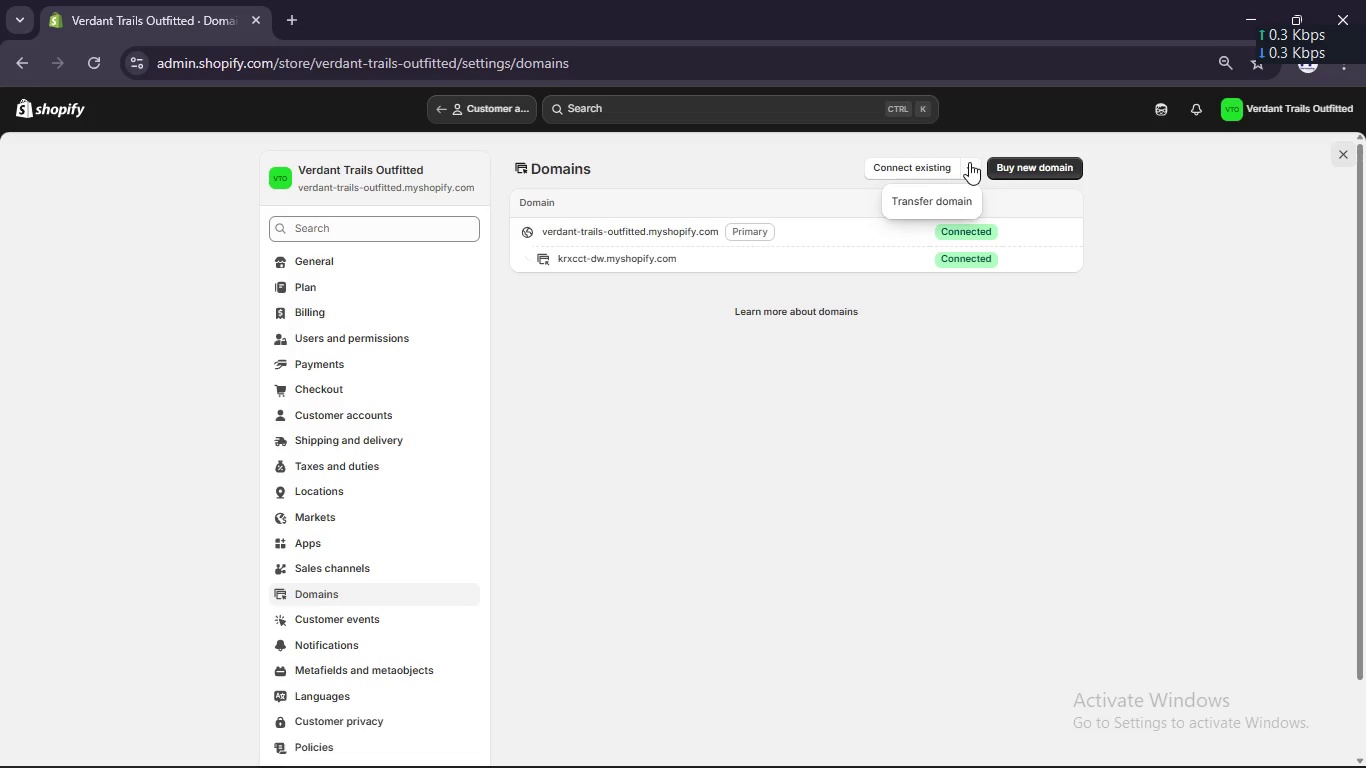 
left_click([969, 162])
 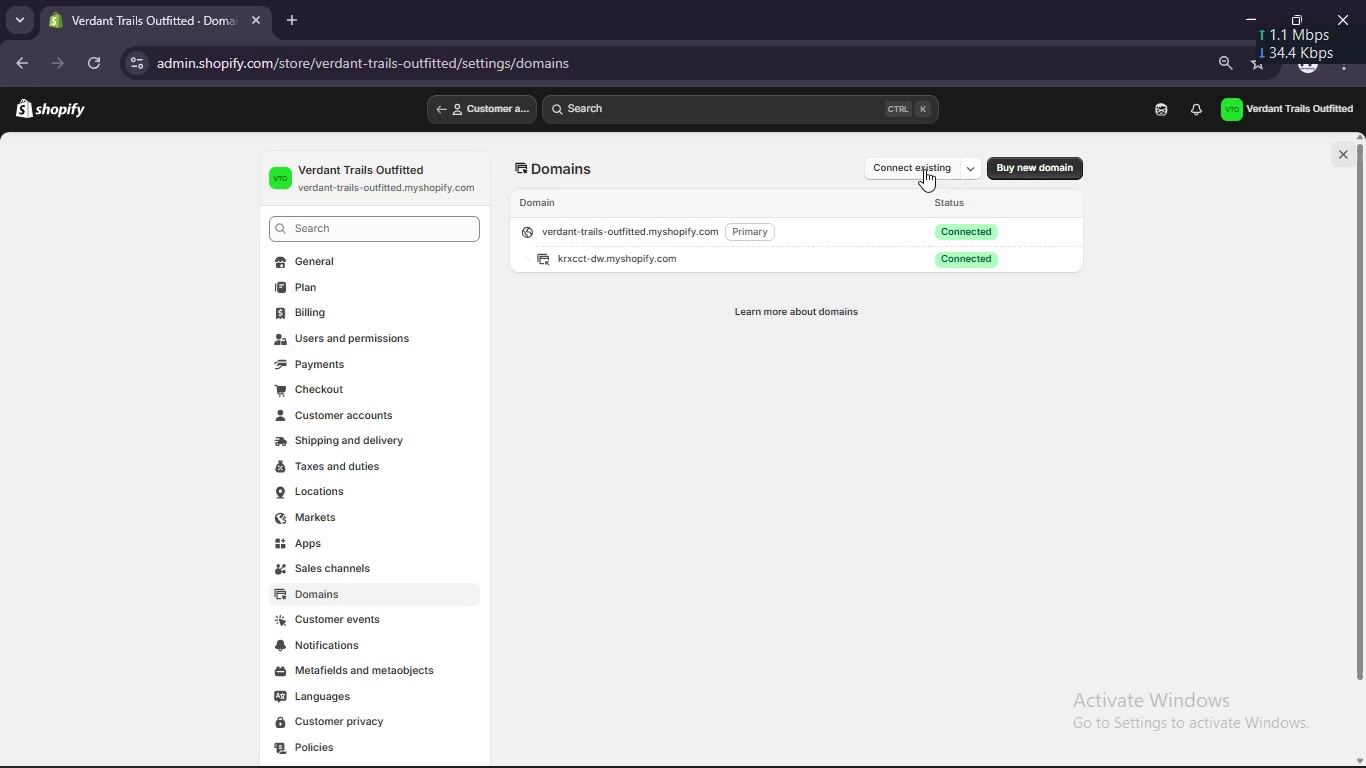 
left_click([922, 171])
 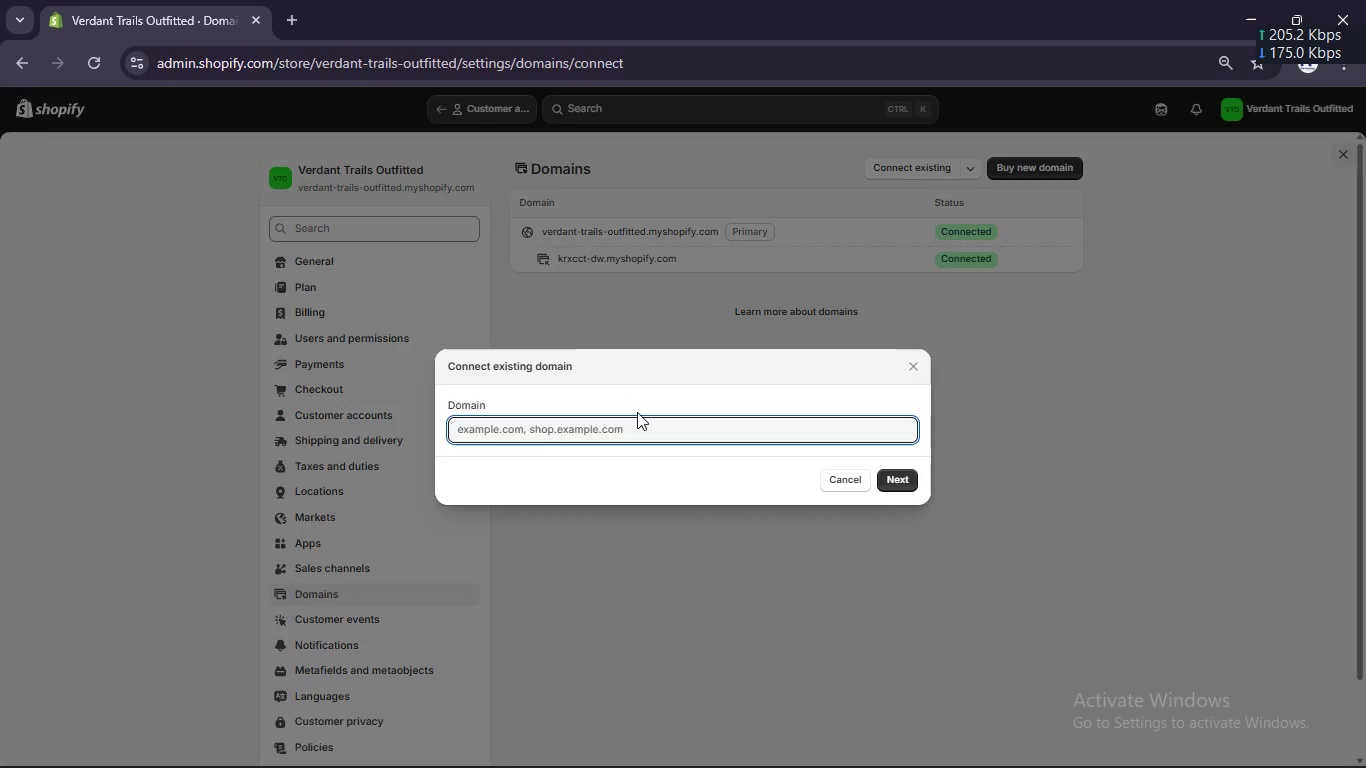 
left_click([634, 428])
 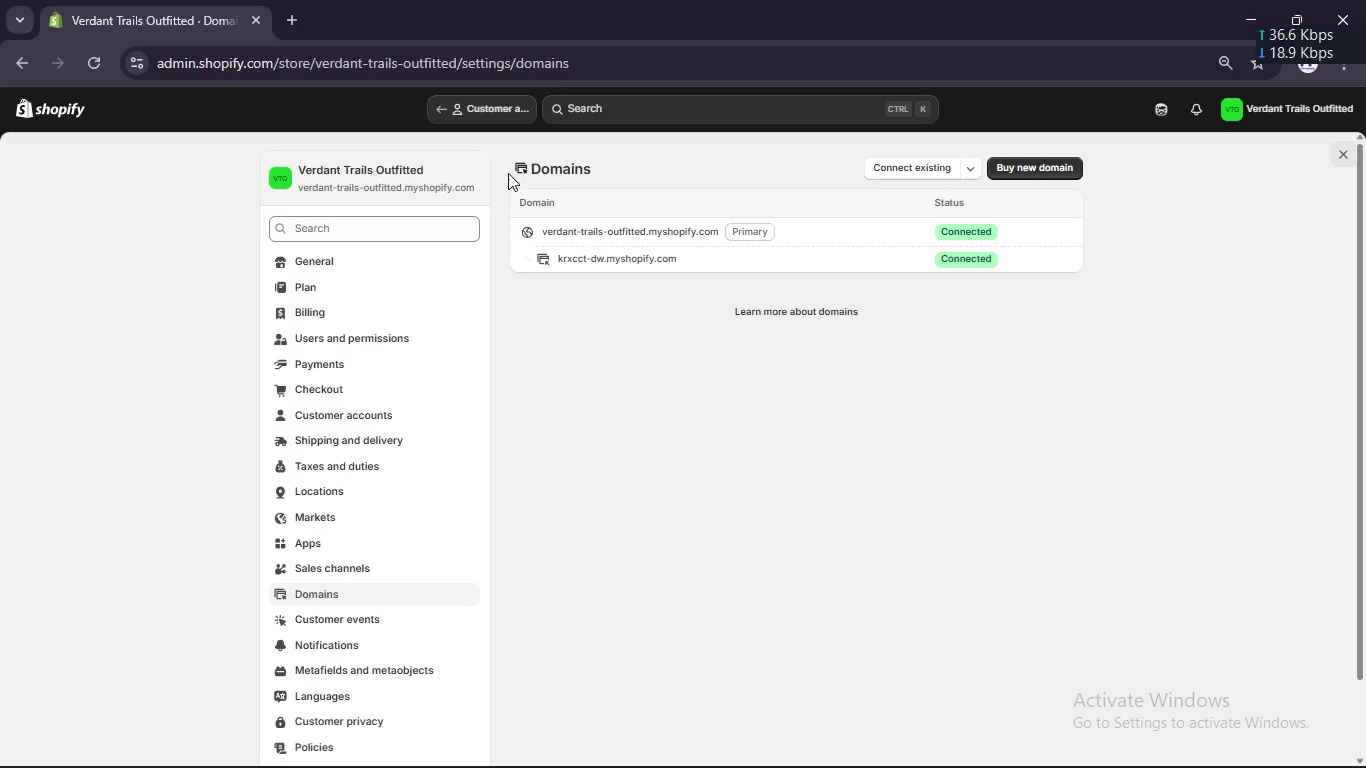 
left_click([486, 102])
 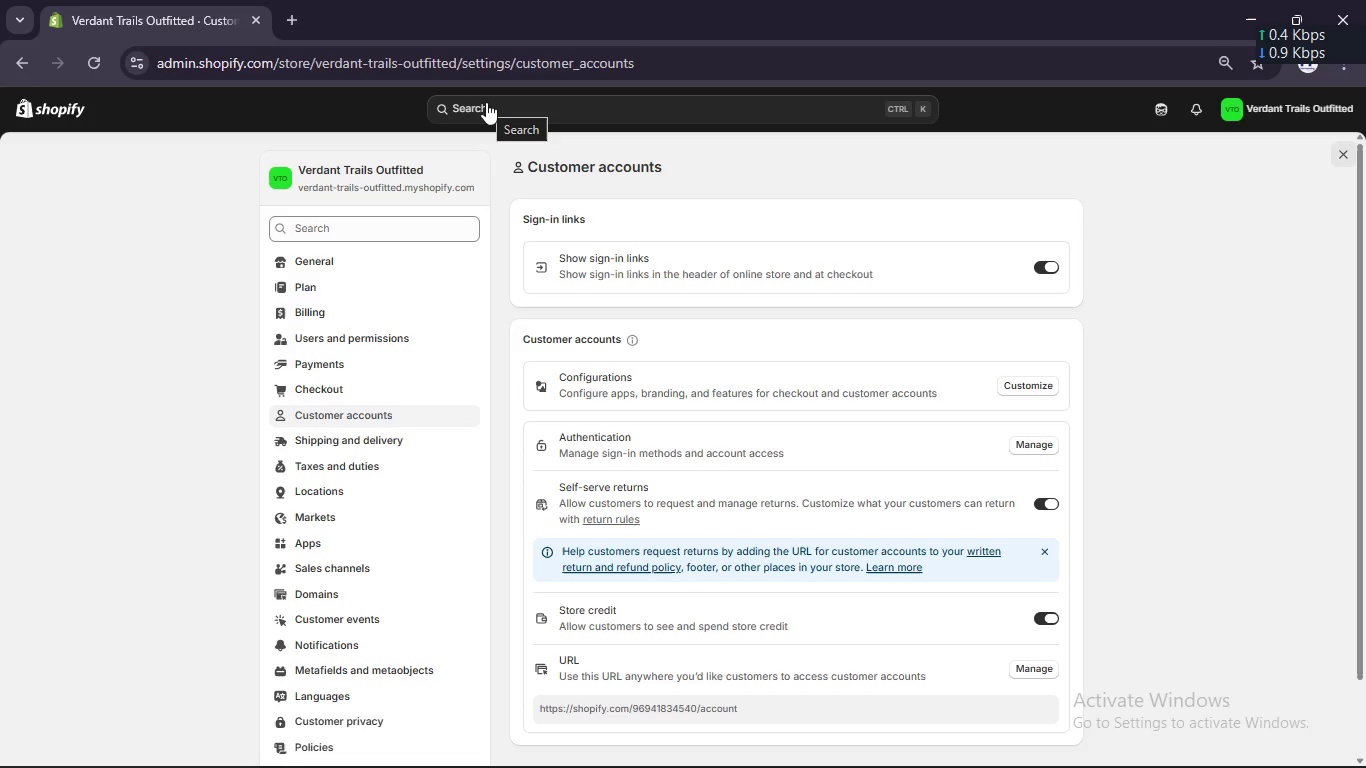 
wait(26.55)
 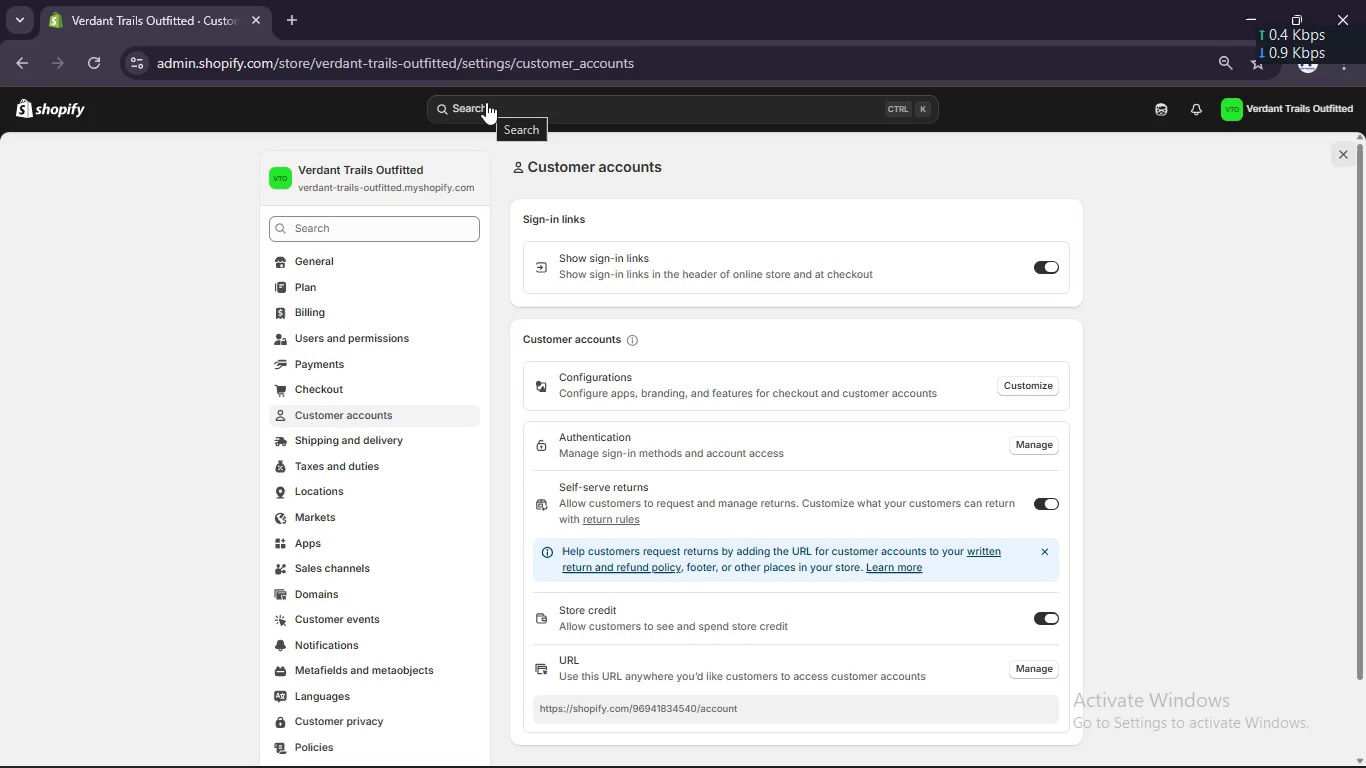 
left_click([653, 572])
 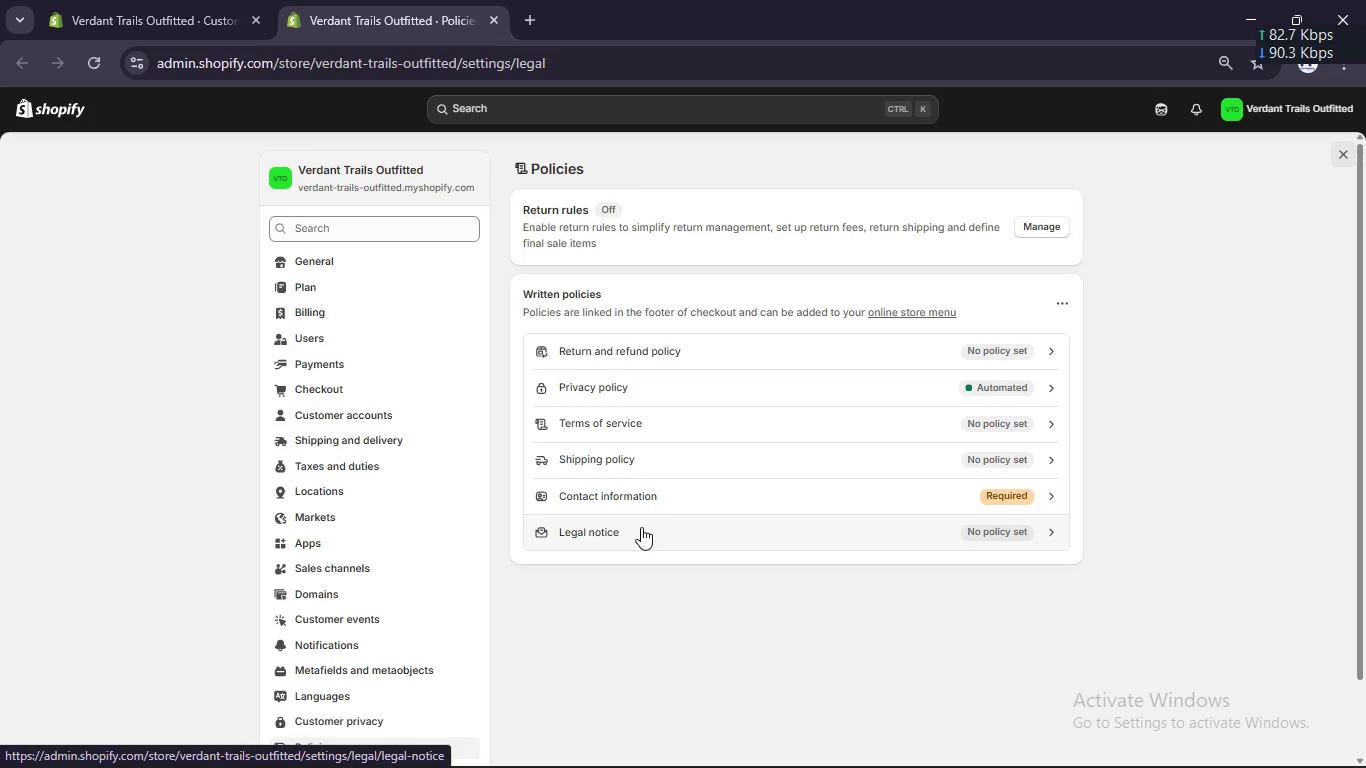 
wait(15.64)
 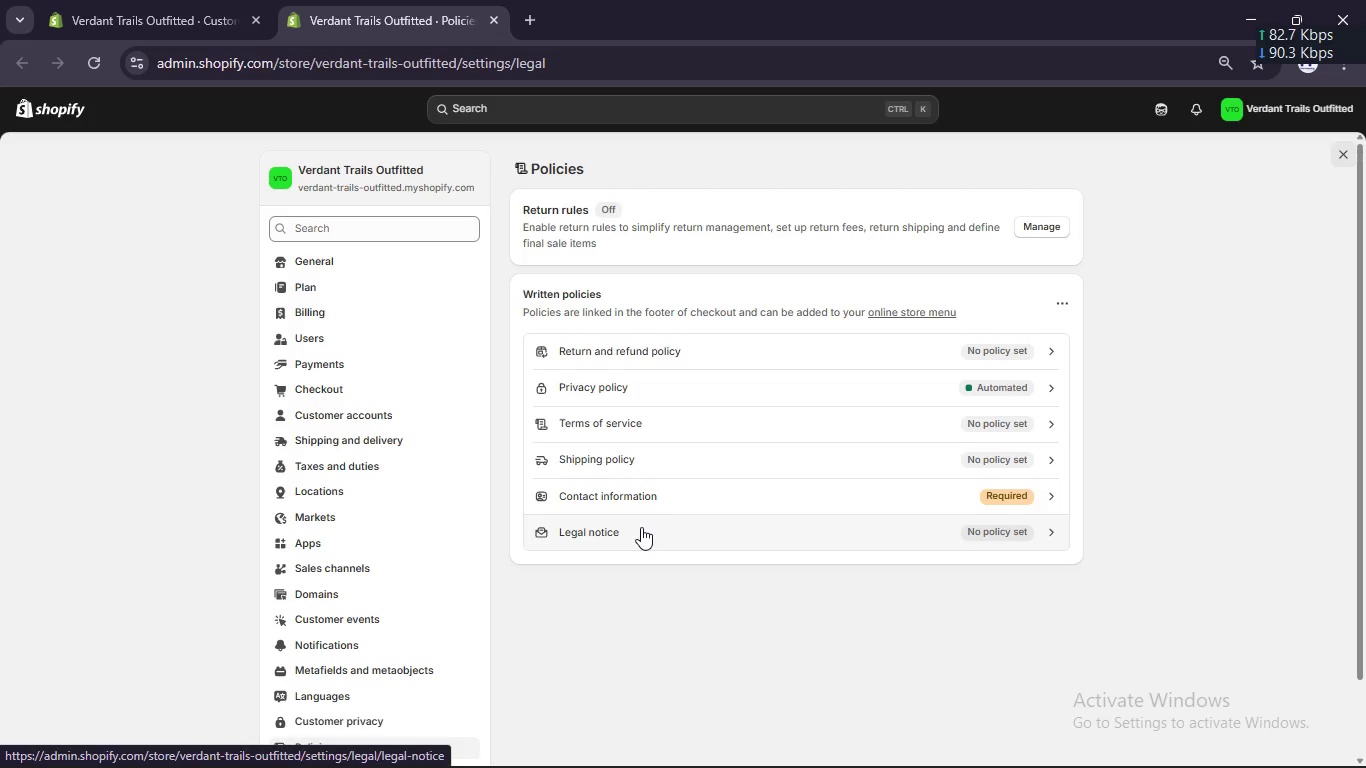 
left_click([1030, 224])
 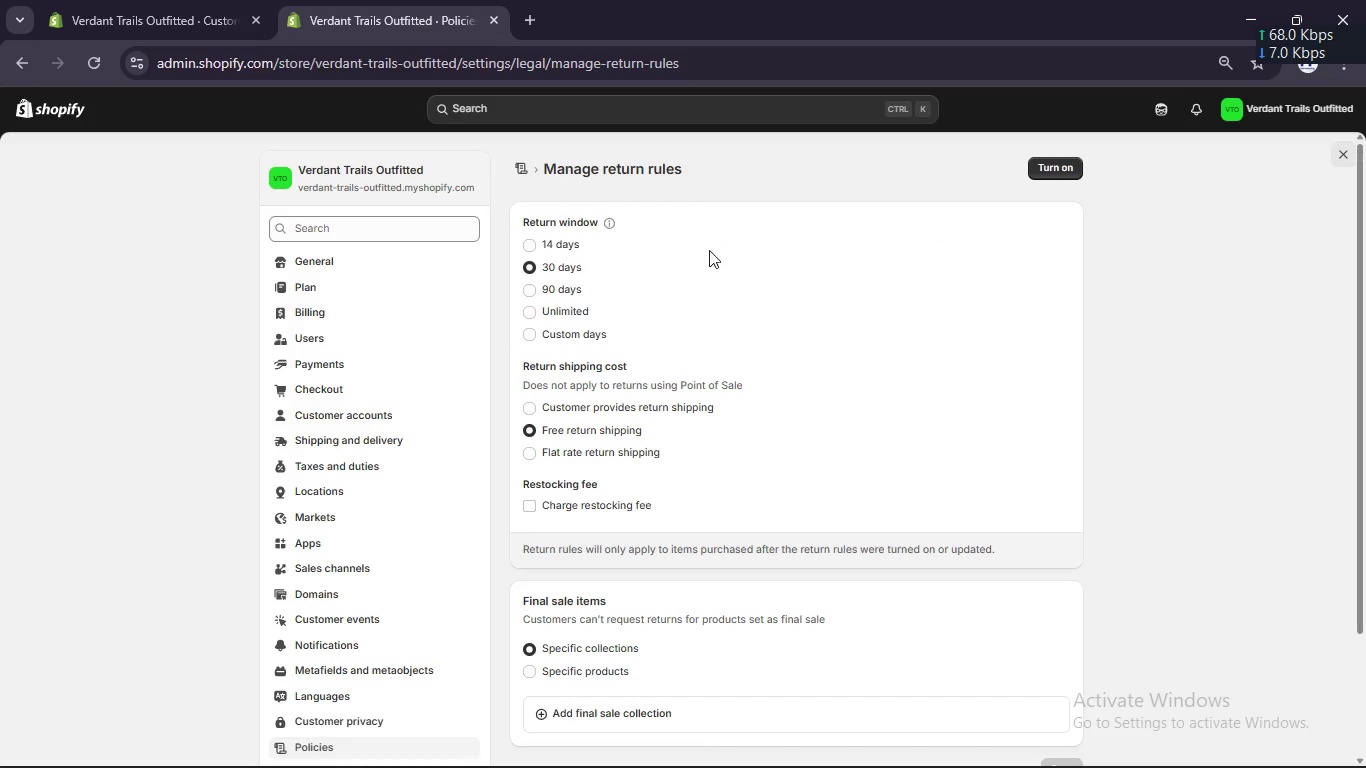 
left_click([572, 241])
 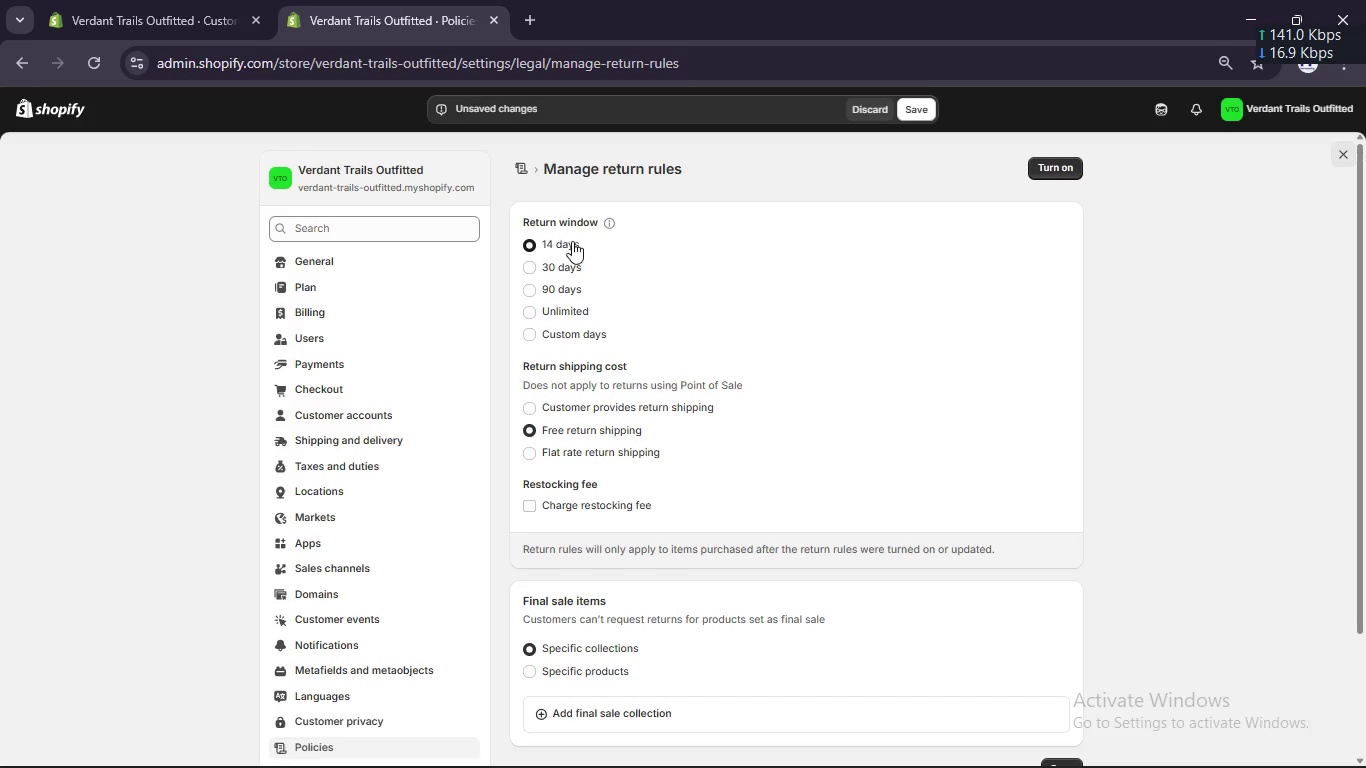 
scroll: coordinate [760, 458], scroll_direction: down, amount: 1.0
 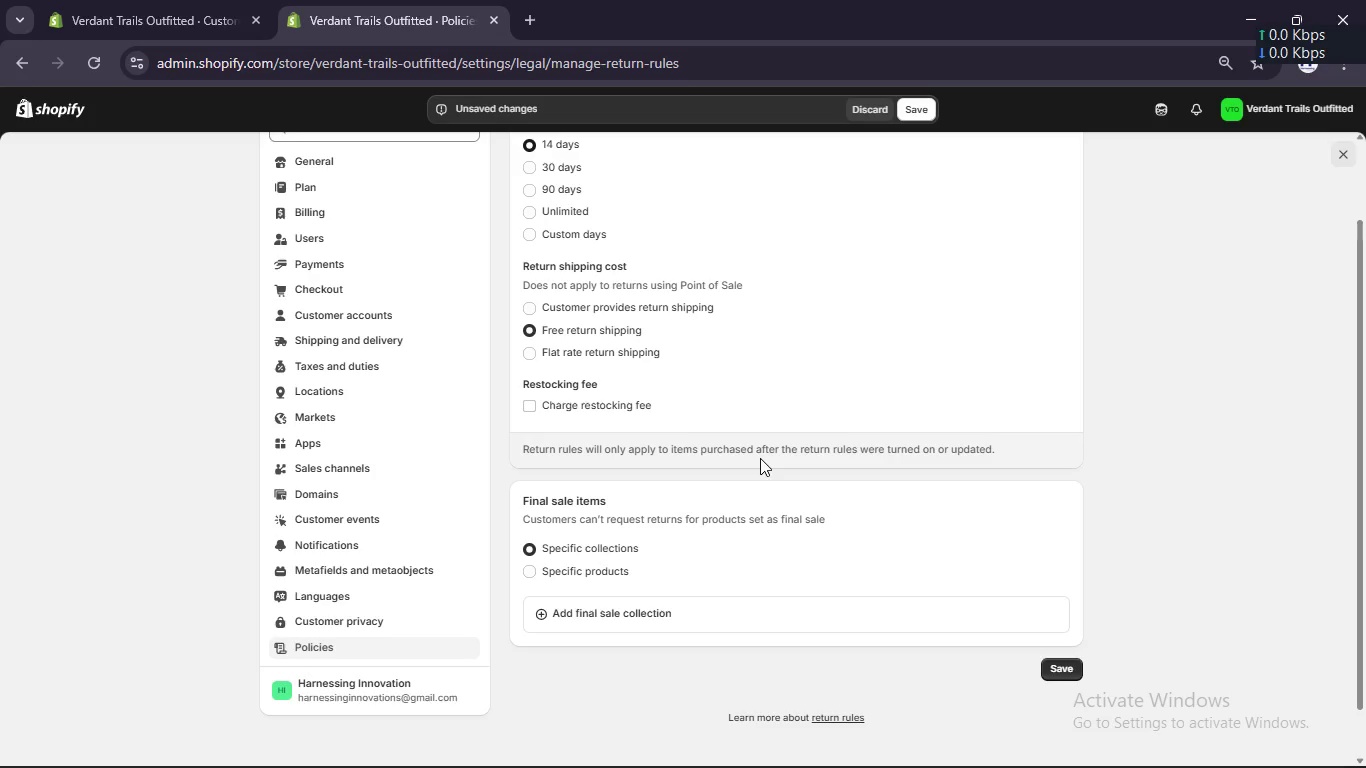 
wait(21.3)
 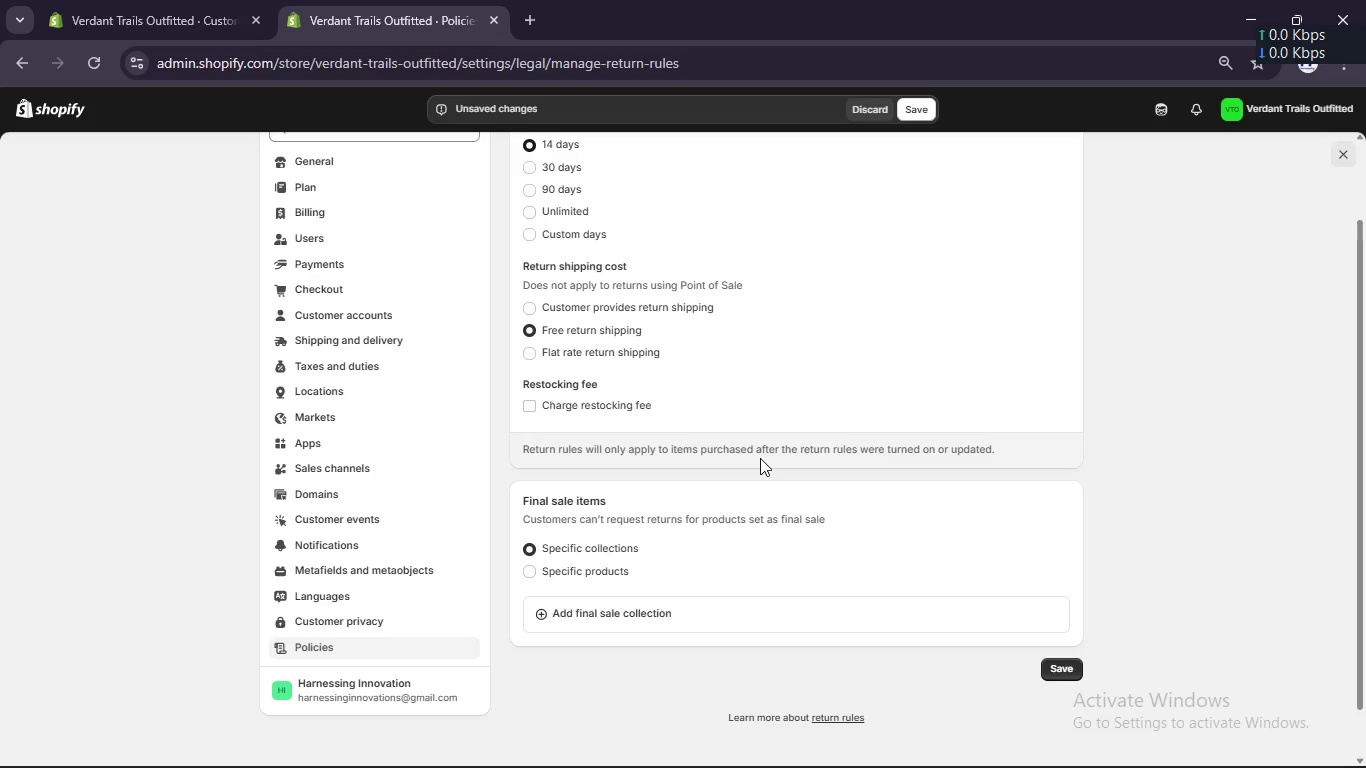 
left_click([619, 409])
 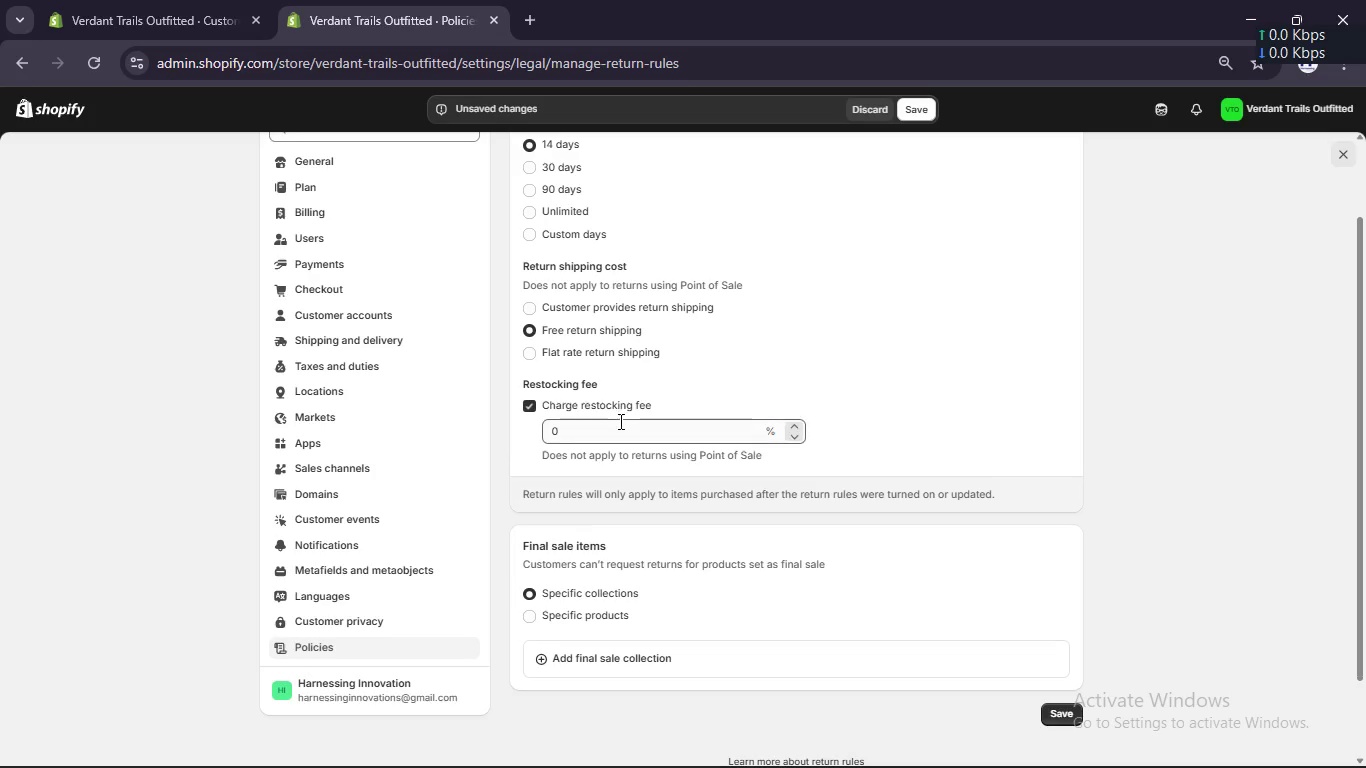 
left_click([618, 426])
 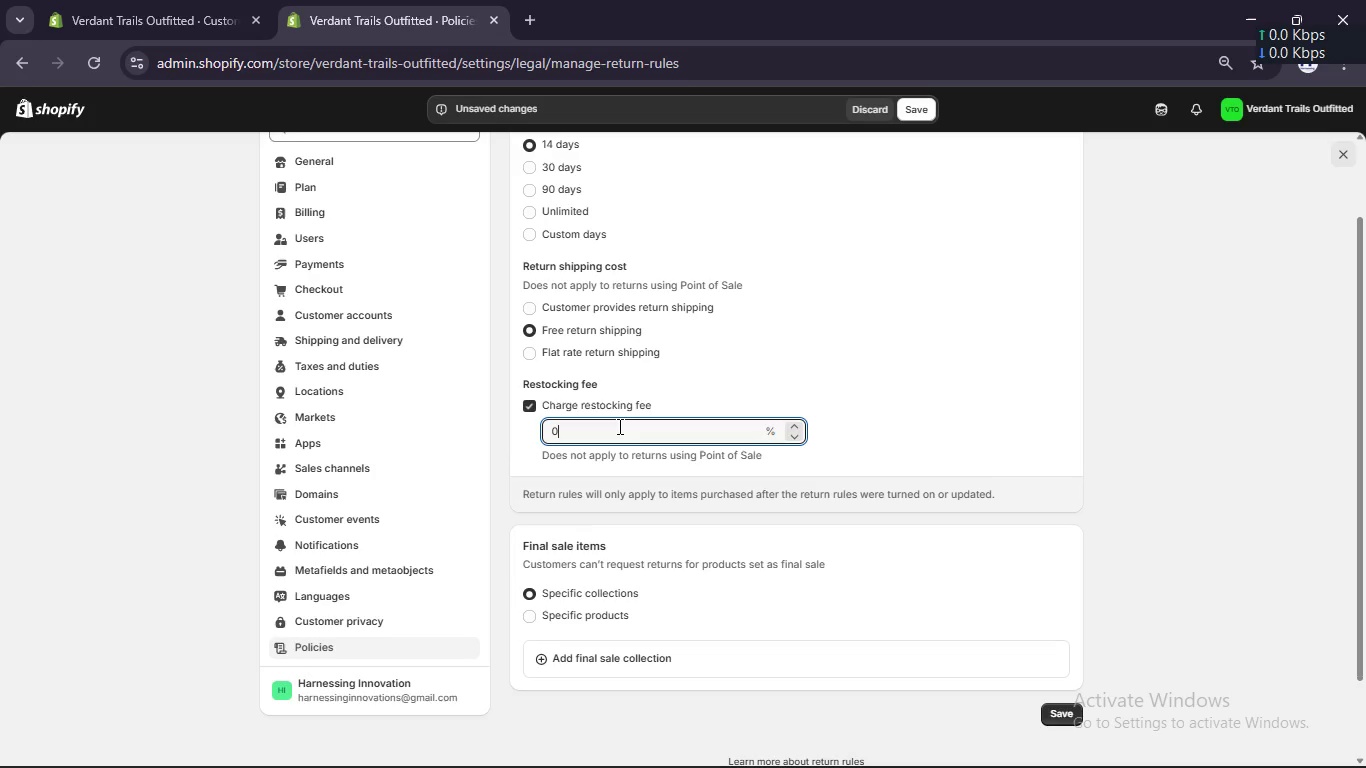 
key(ArrowLeft)
 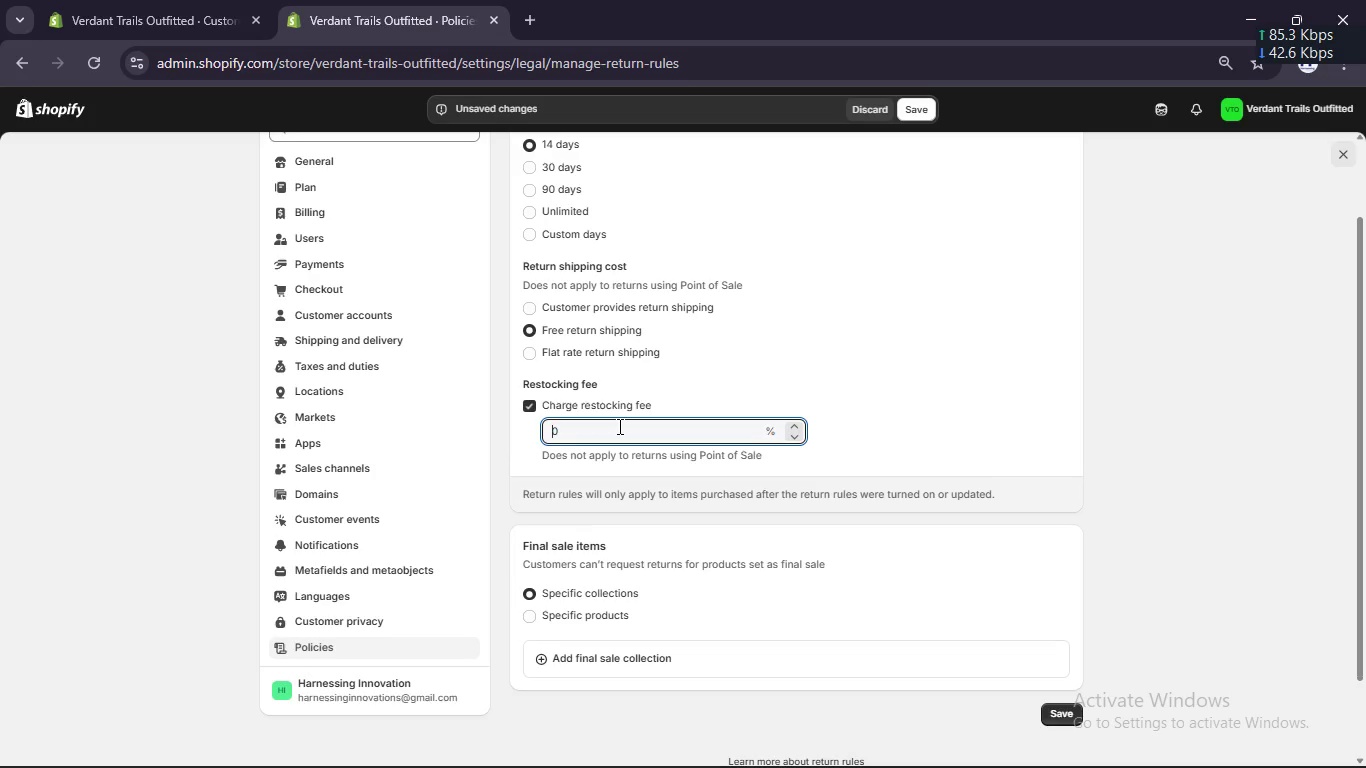 
key(Numpad1)
 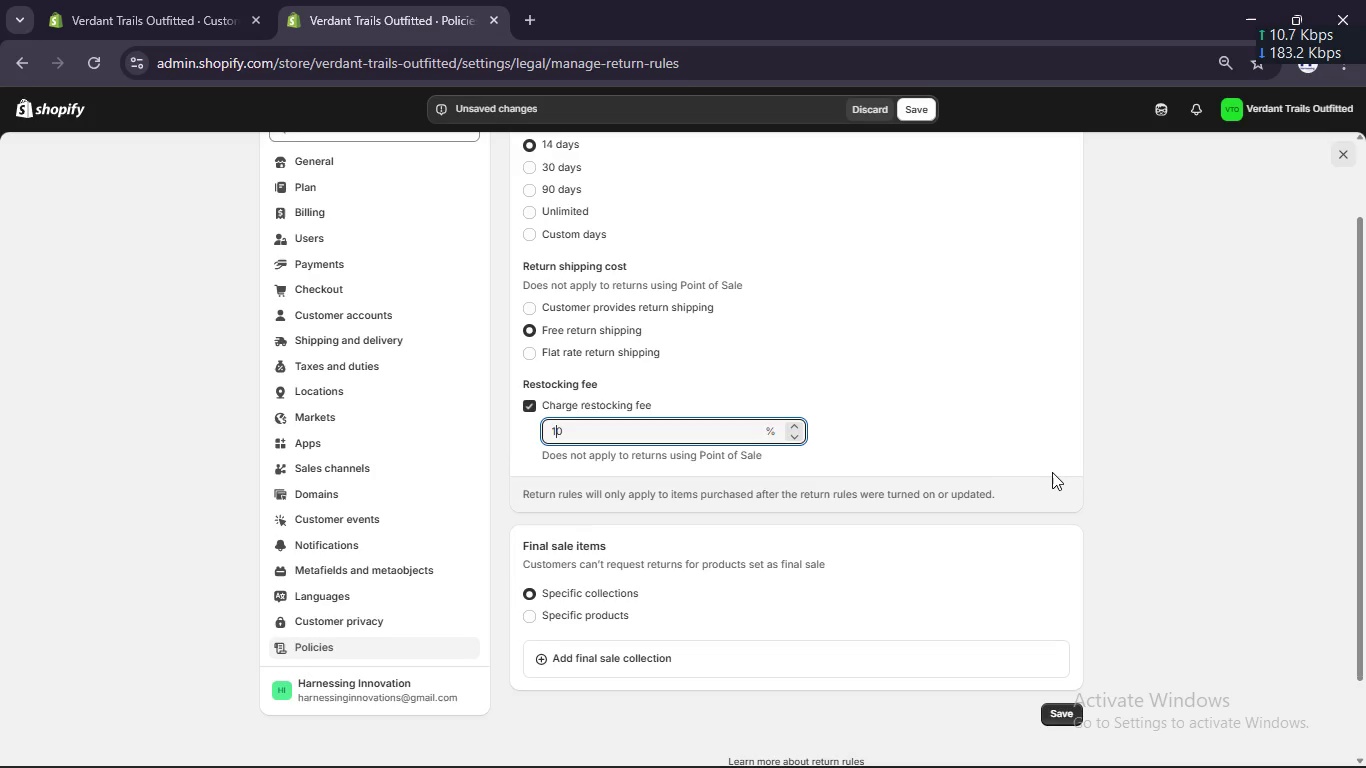 
left_click([1016, 447])
 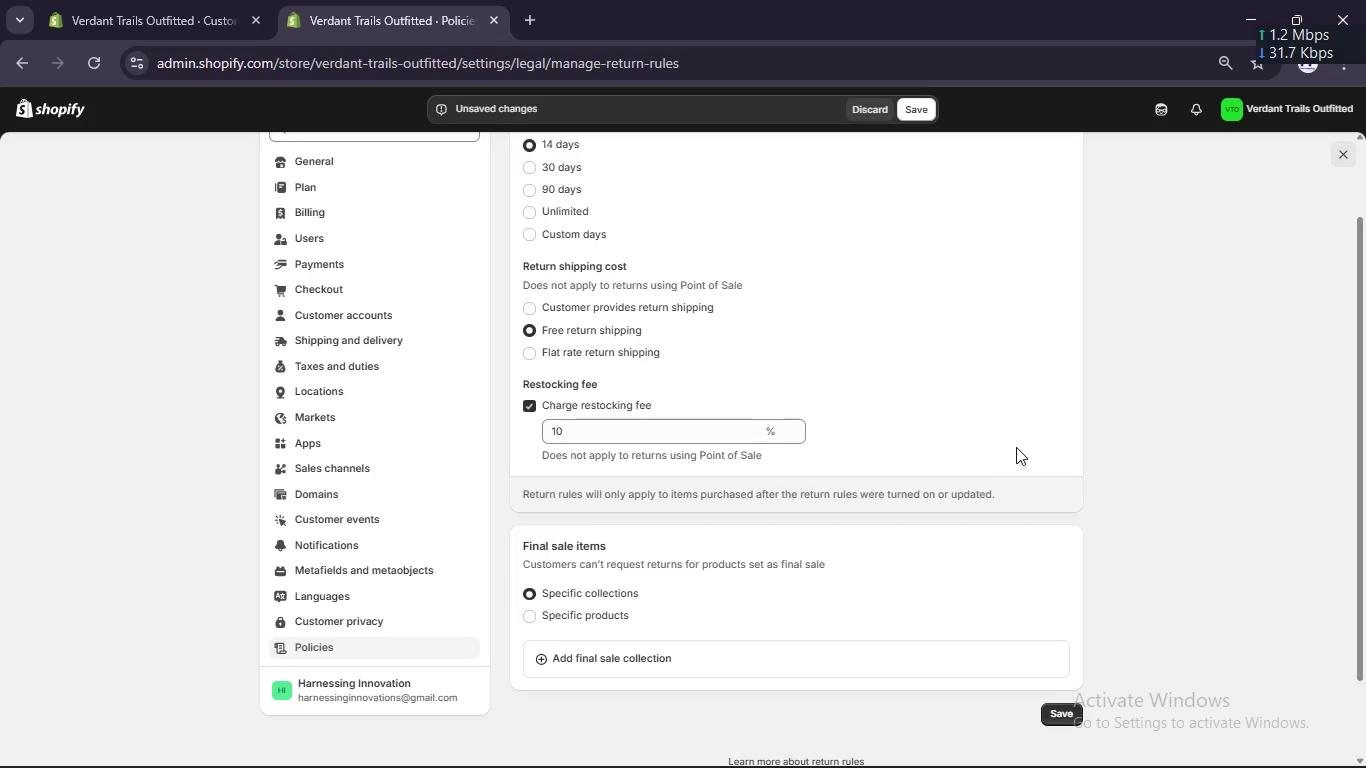 
wait(6.25)
 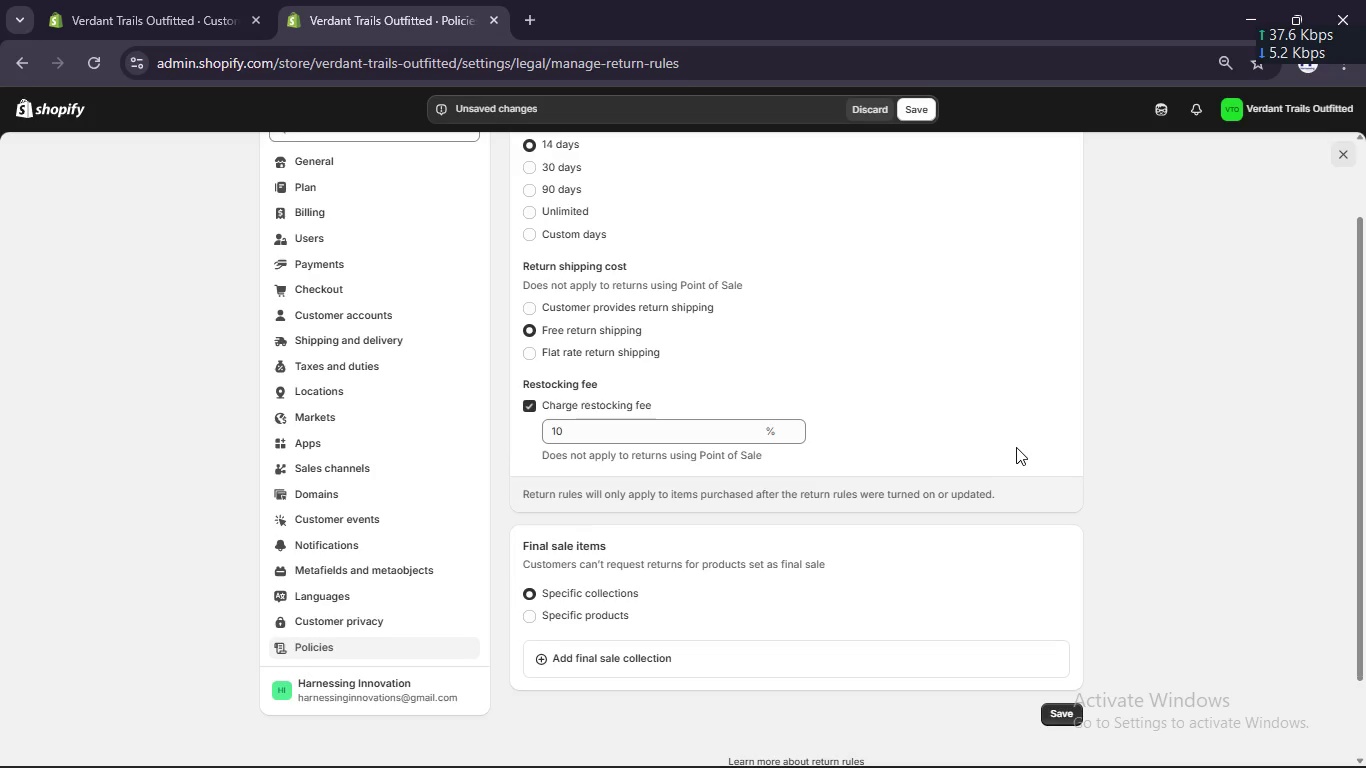 
scroll: coordinate [1016, 447], scroll_direction: up, amount: 3.0
 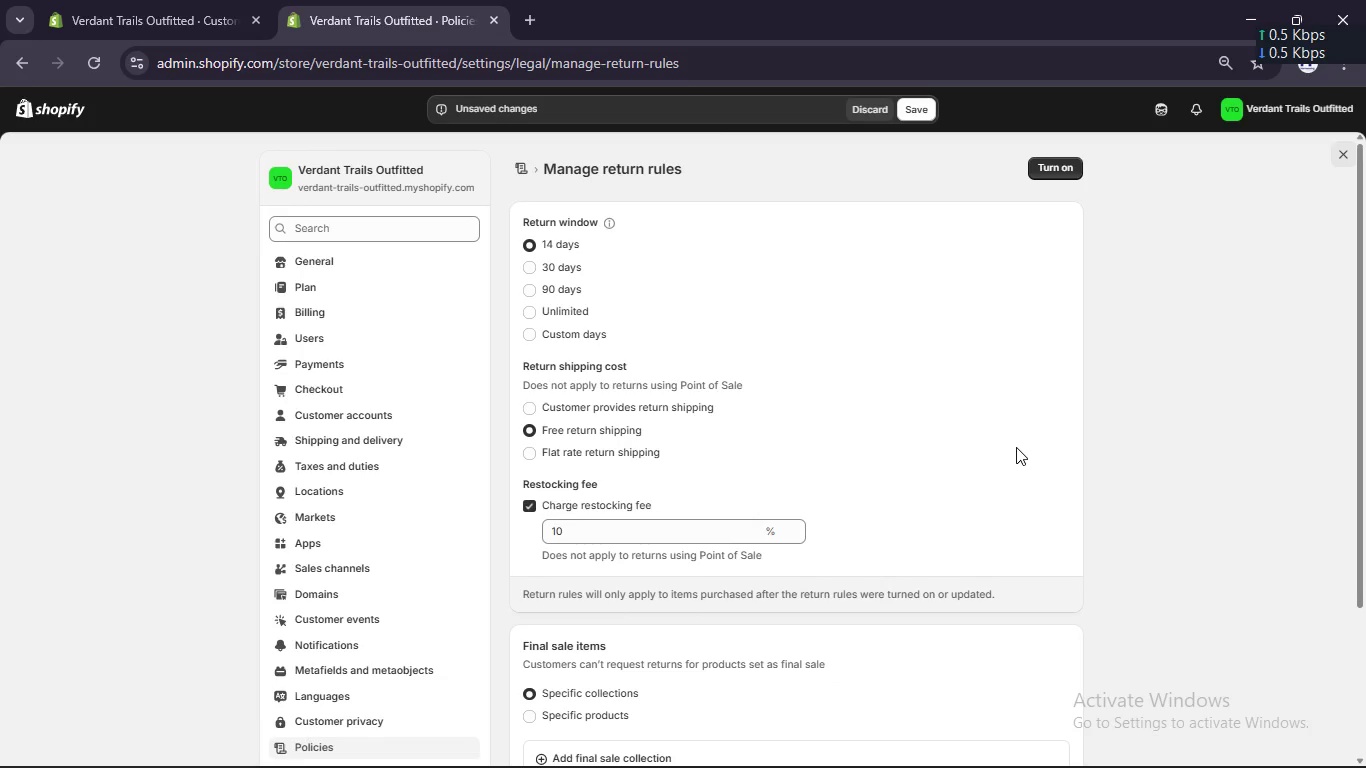 
scroll: coordinate [1016, 447], scroll_direction: down, amount: 5.0
 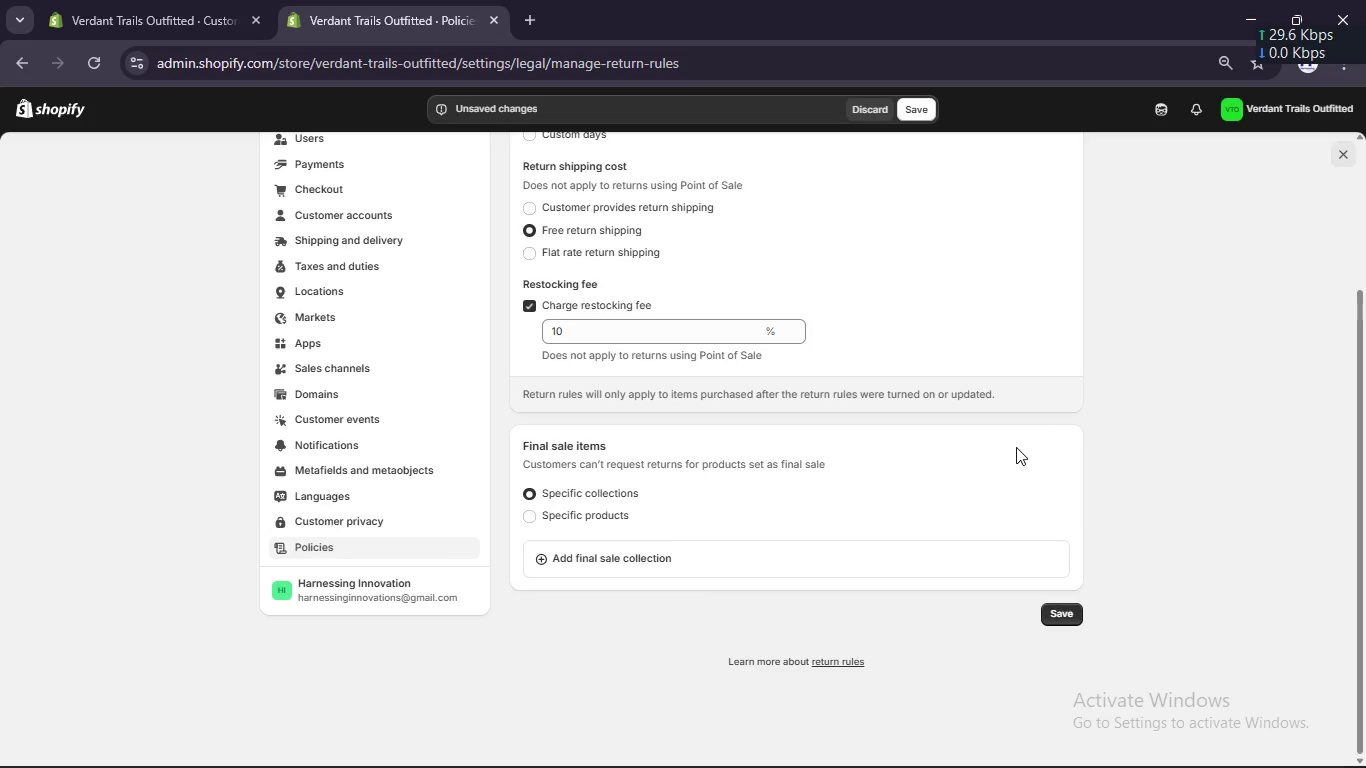 
scroll: coordinate [1016, 447], scroll_direction: up, amount: 3.0
 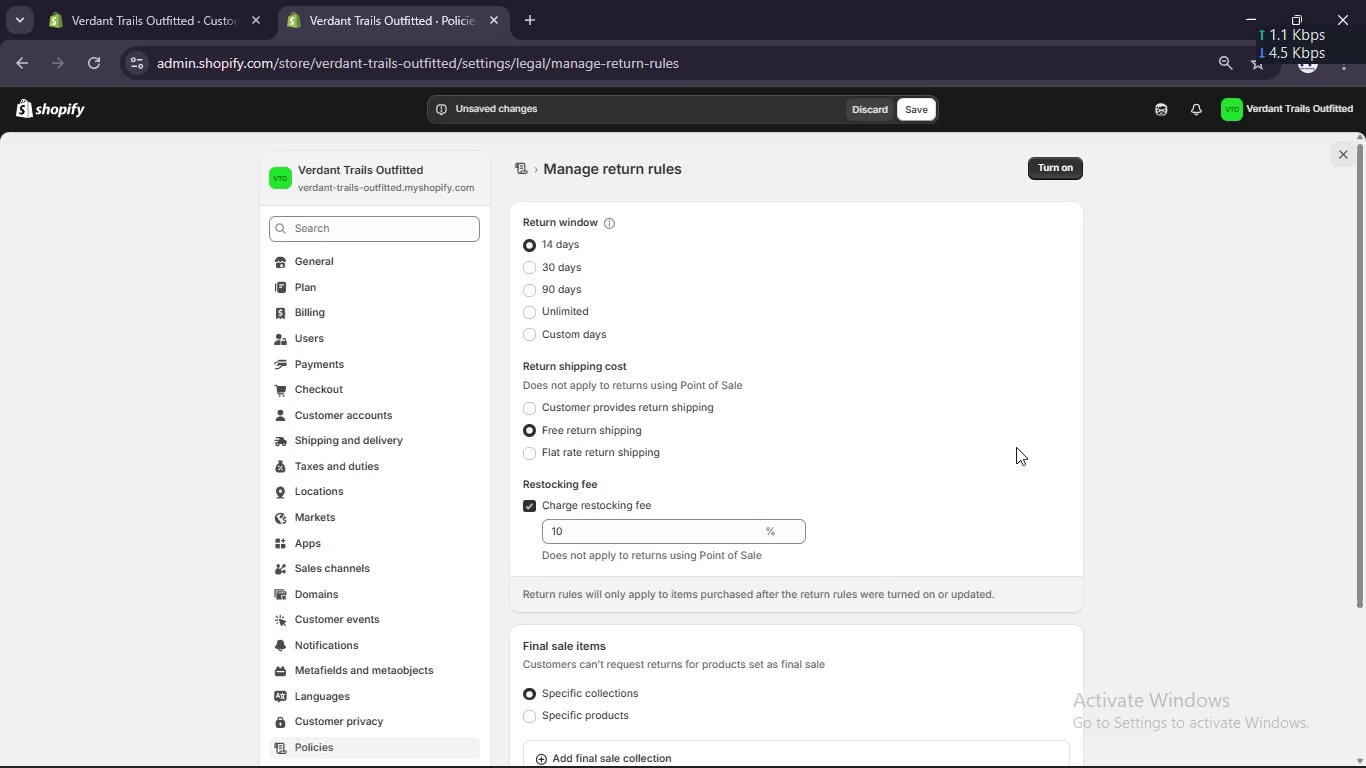 
scroll: coordinate [1016, 447], scroll_direction: down, amount: 2.0
 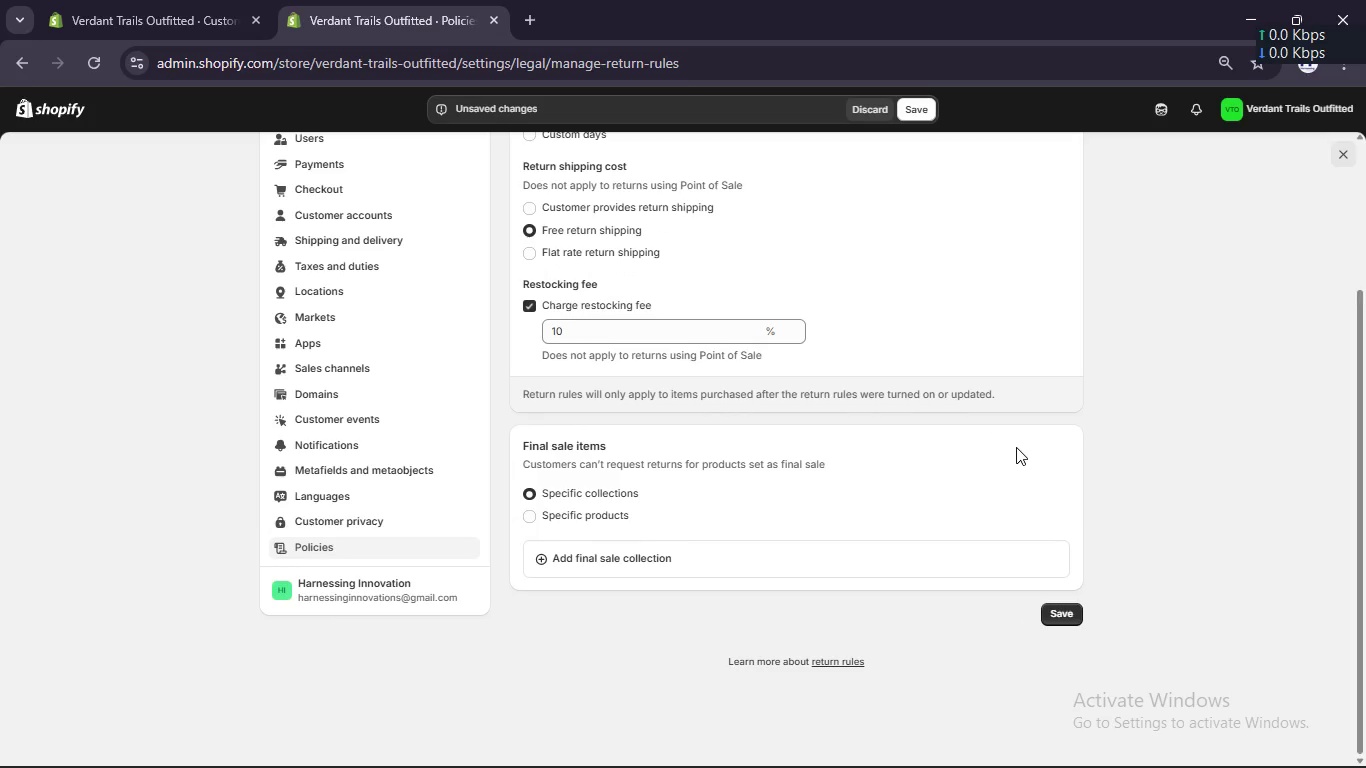 
scroll: coordinate [1016, 447], scroll_direction: up, amount: 4.0
 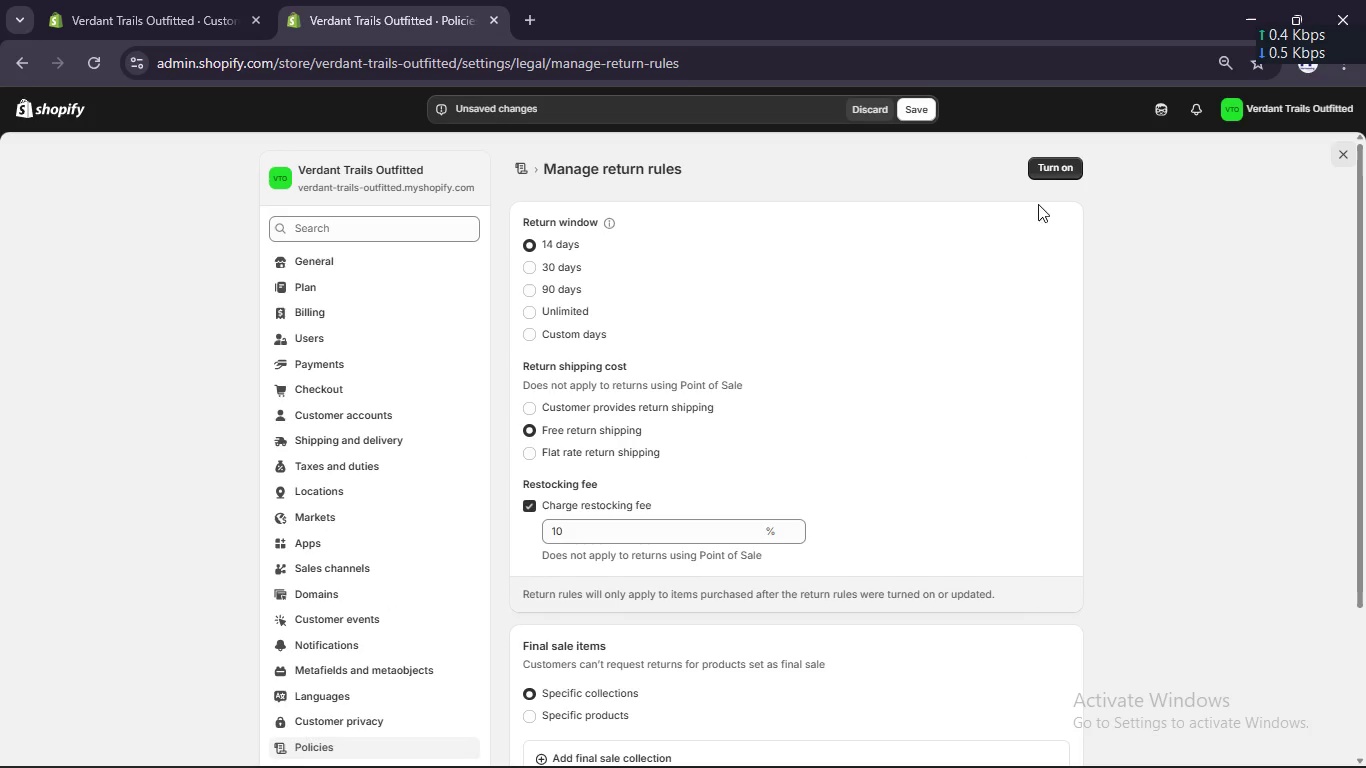 
left_click([1055, 167])
 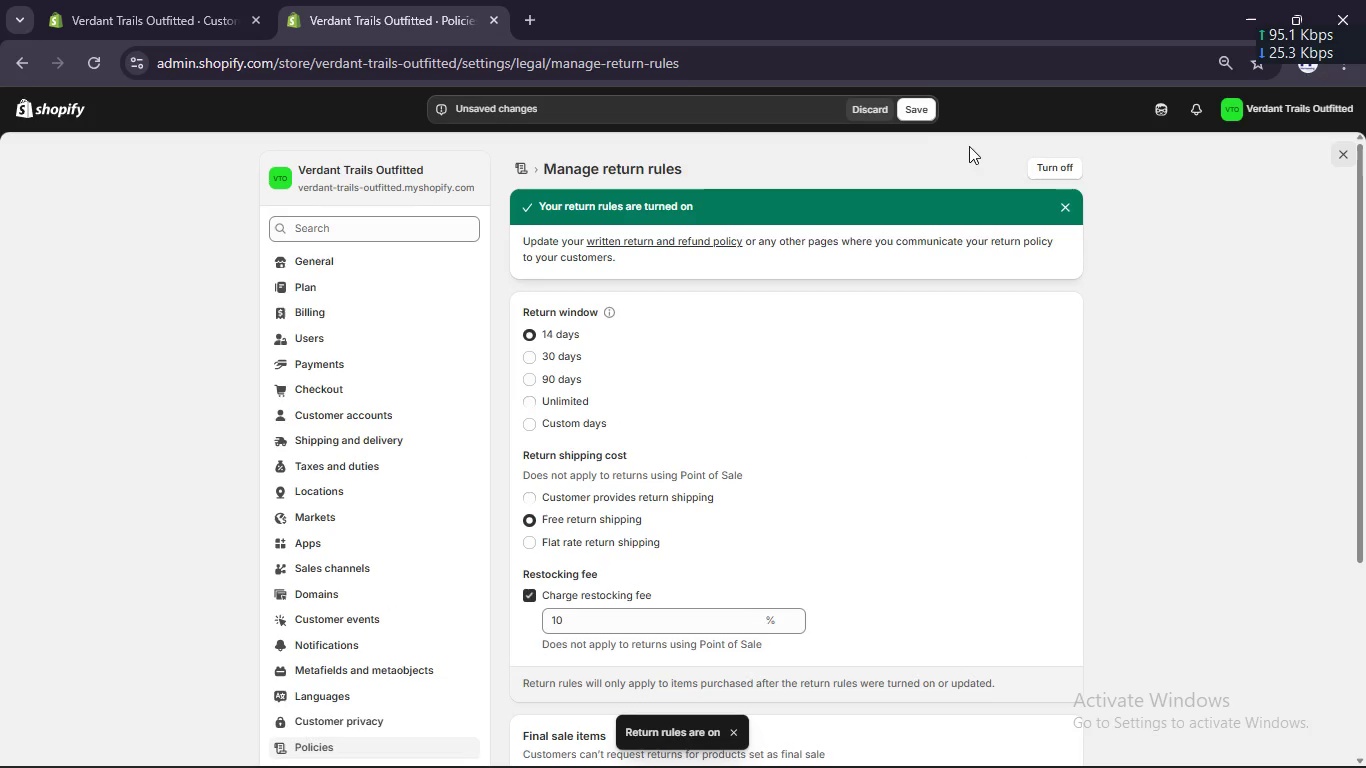 
left_click([910, 114])
 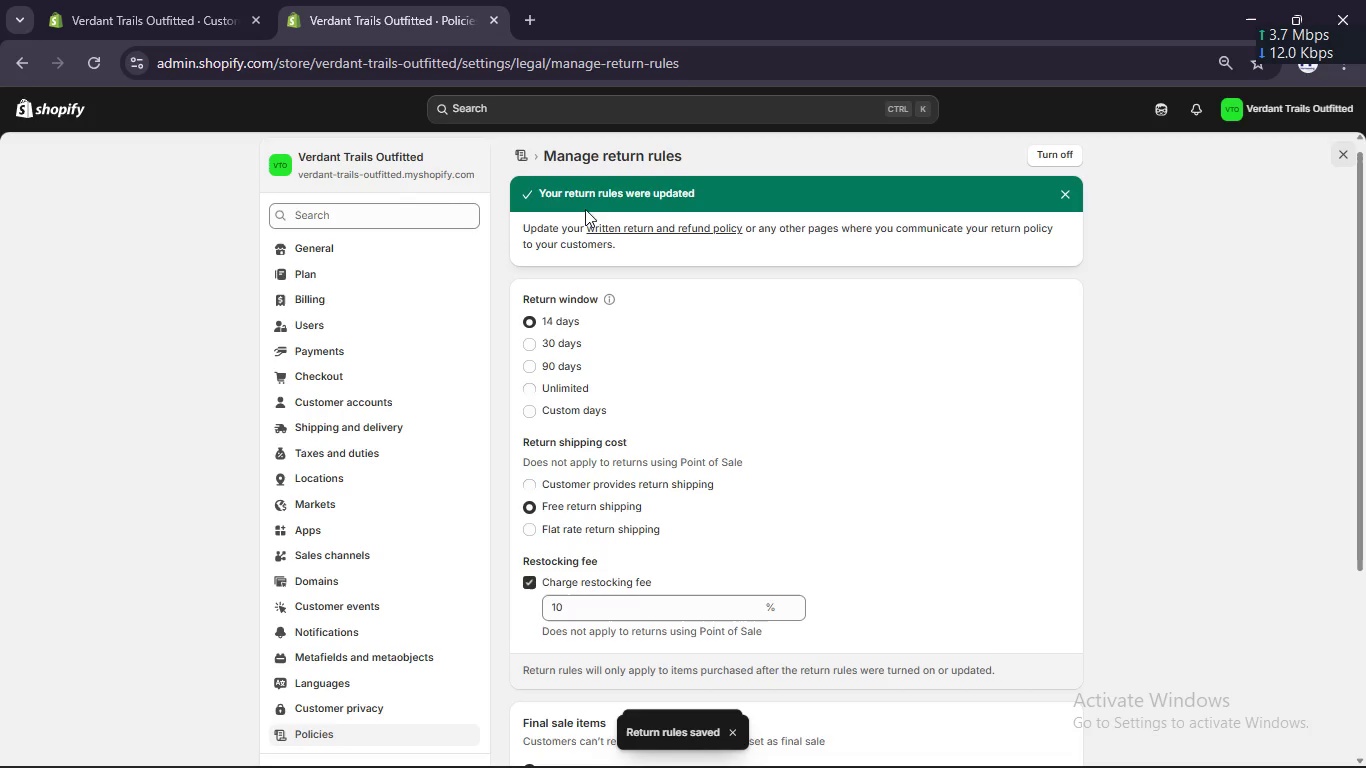 
left_click([518, 159])
 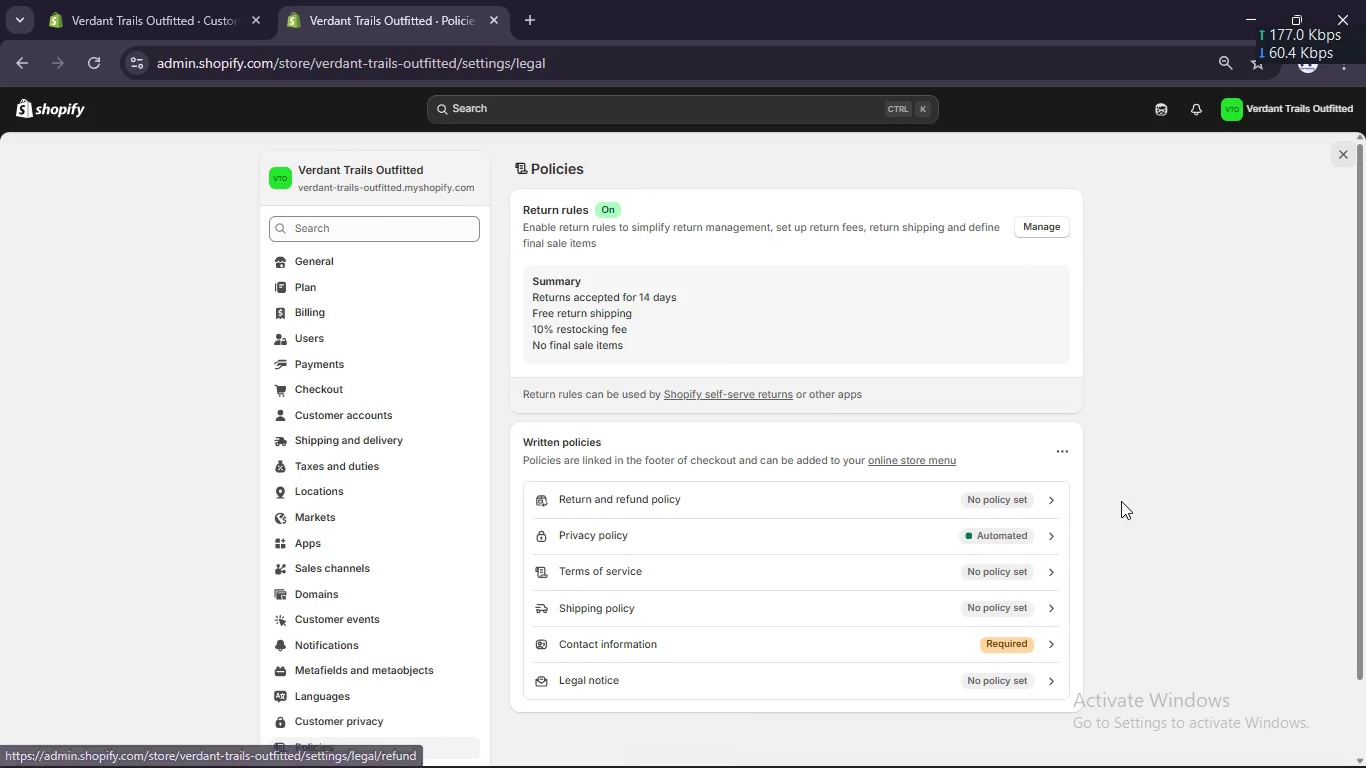 
left_click([1049, 505])
 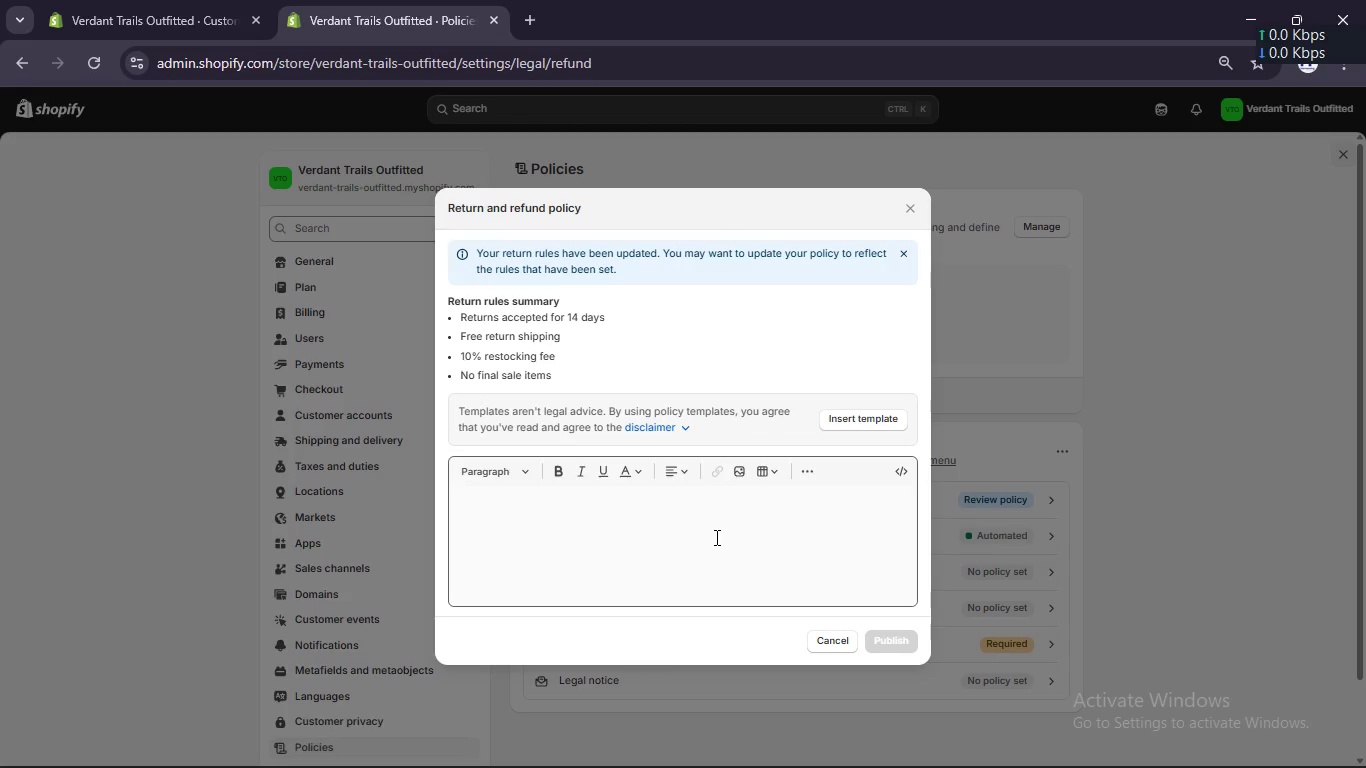 
wait(16.05)
 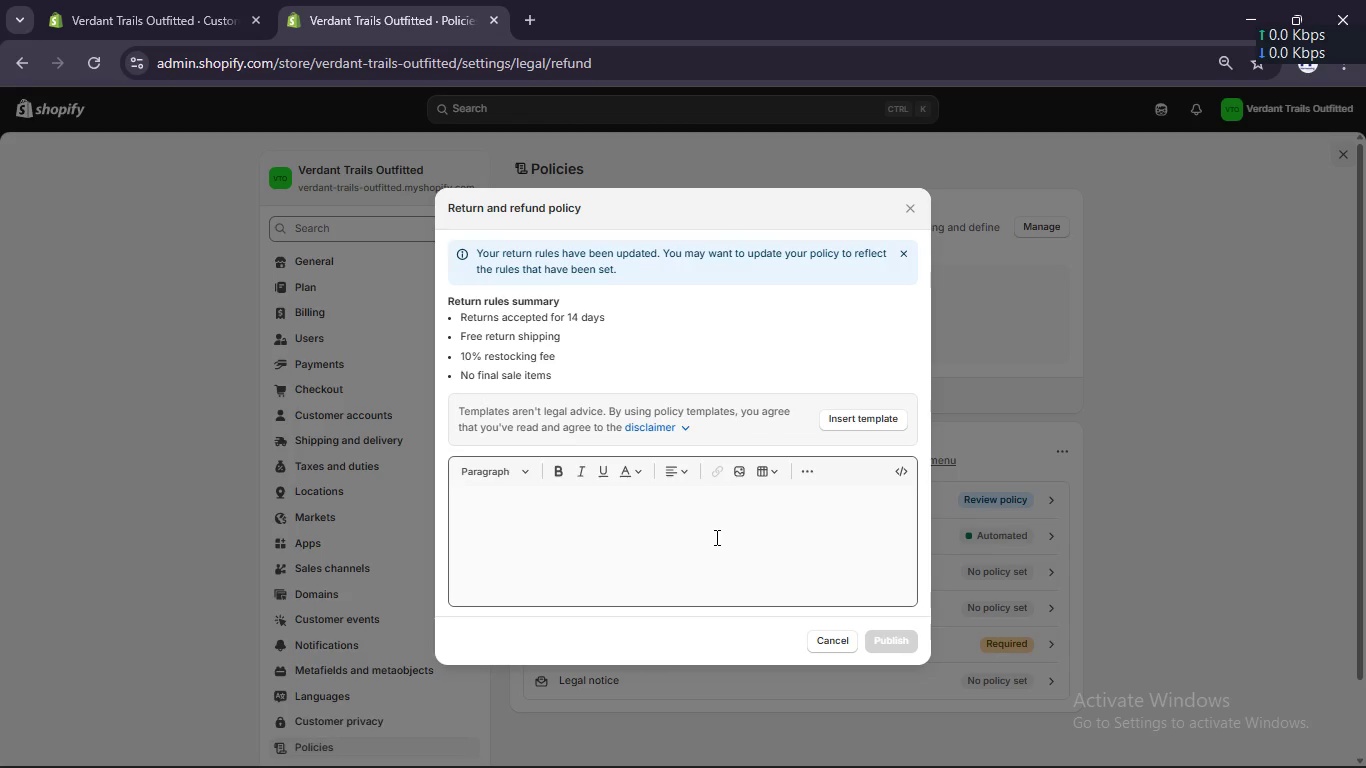 
left_click([901, 206])
 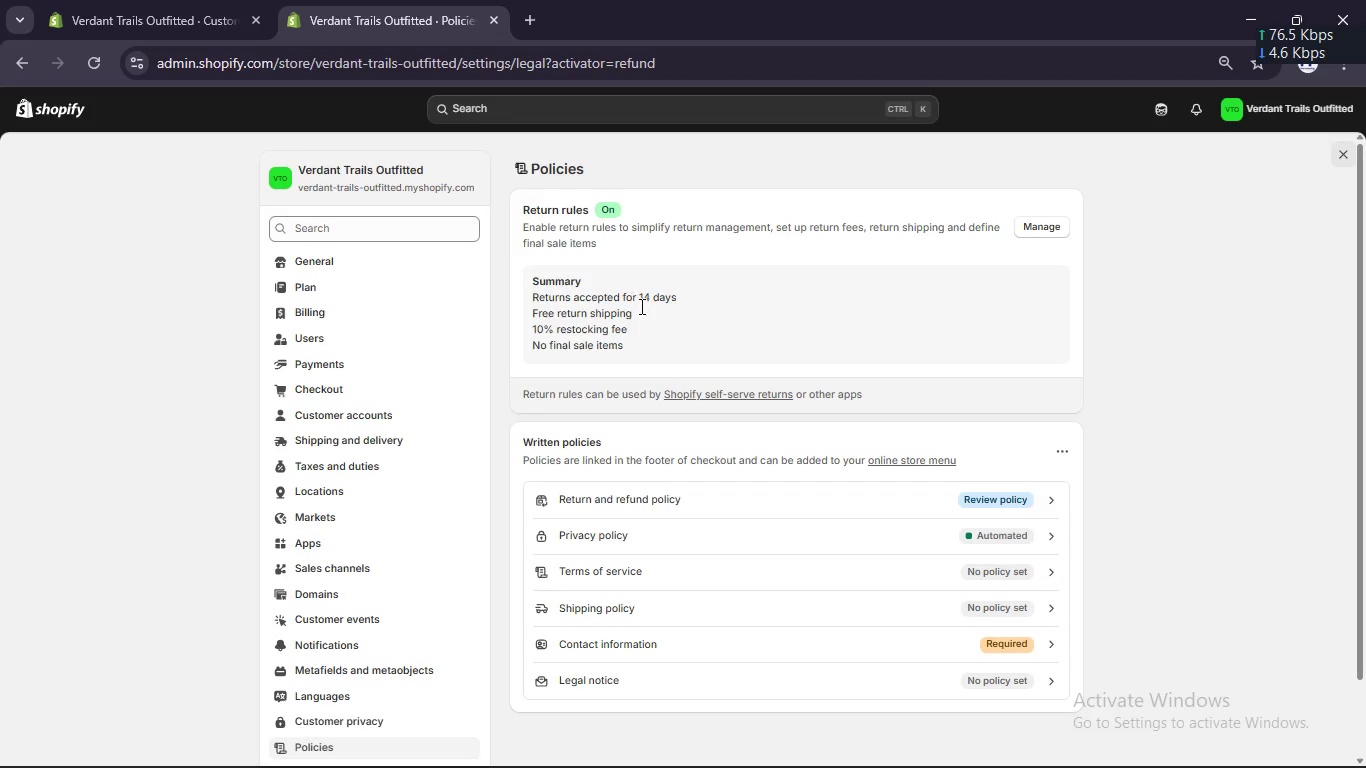 
left_click([719, 401])
 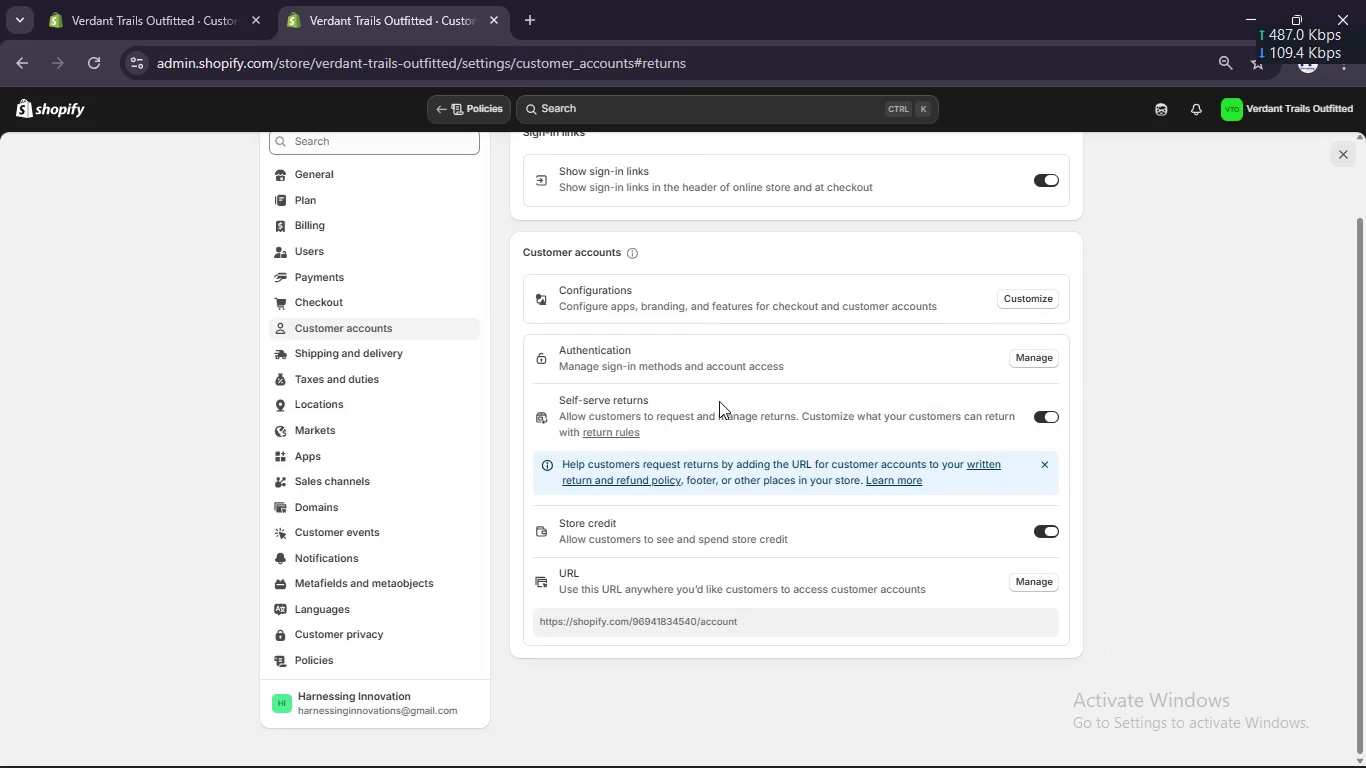 
scroll: coordinate [719, 401], scroll_direction: up, amount: 2.0
 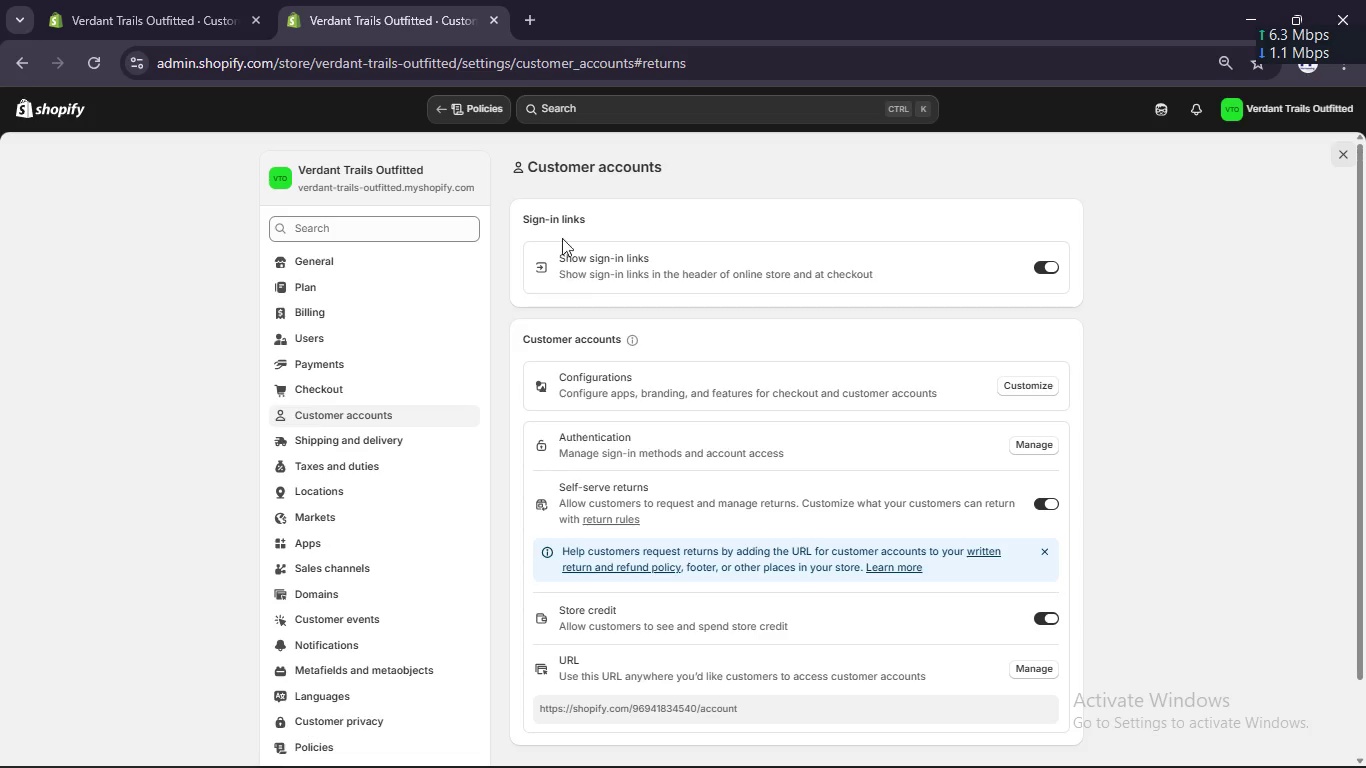 
left_click([470, 116])
 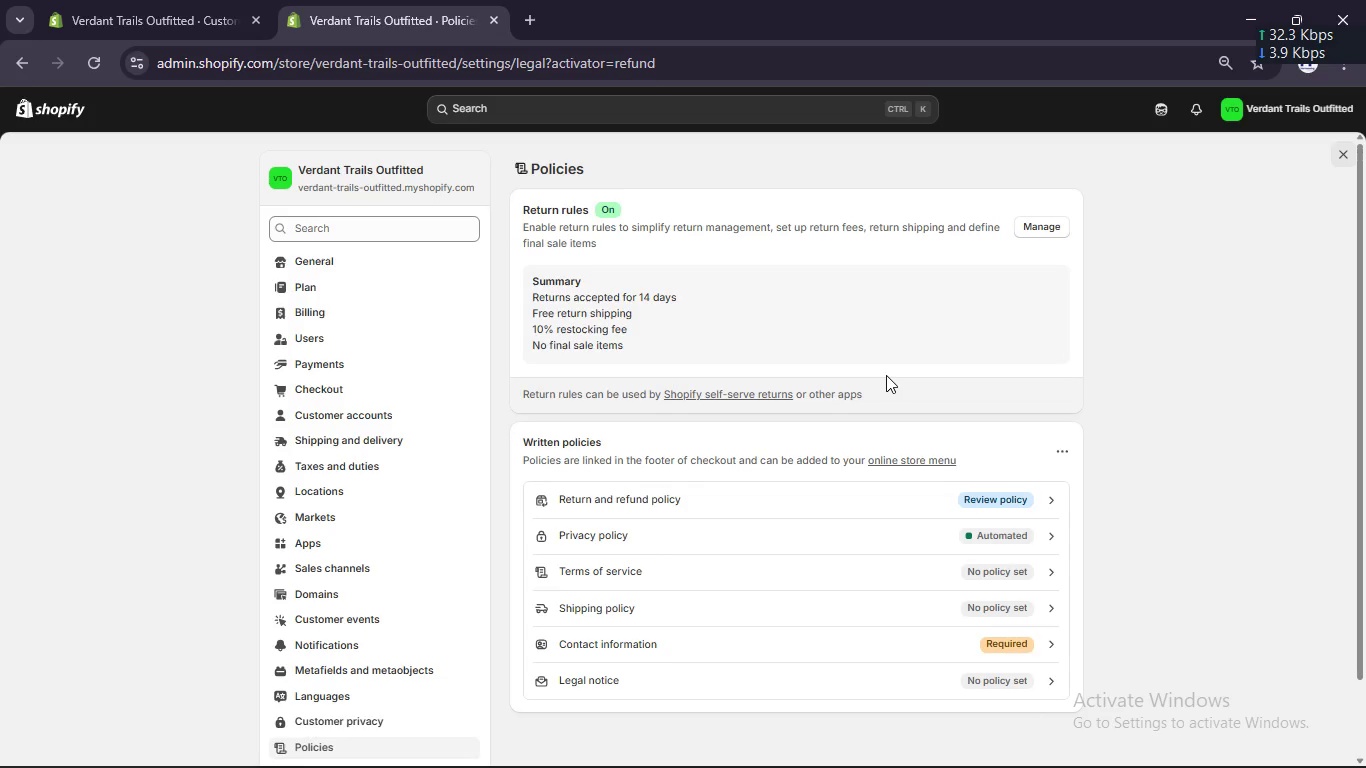 
wait(7.33)
 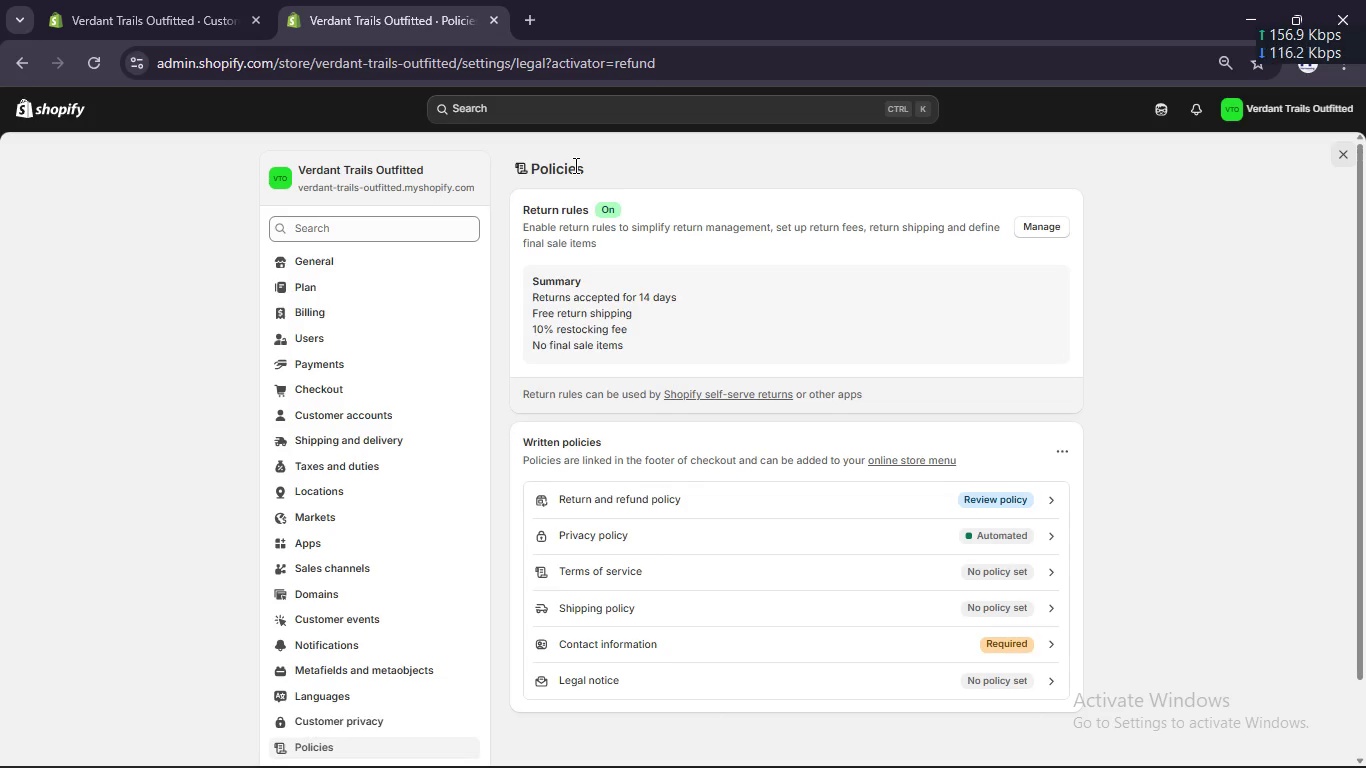 
left_click([1058, 221])
 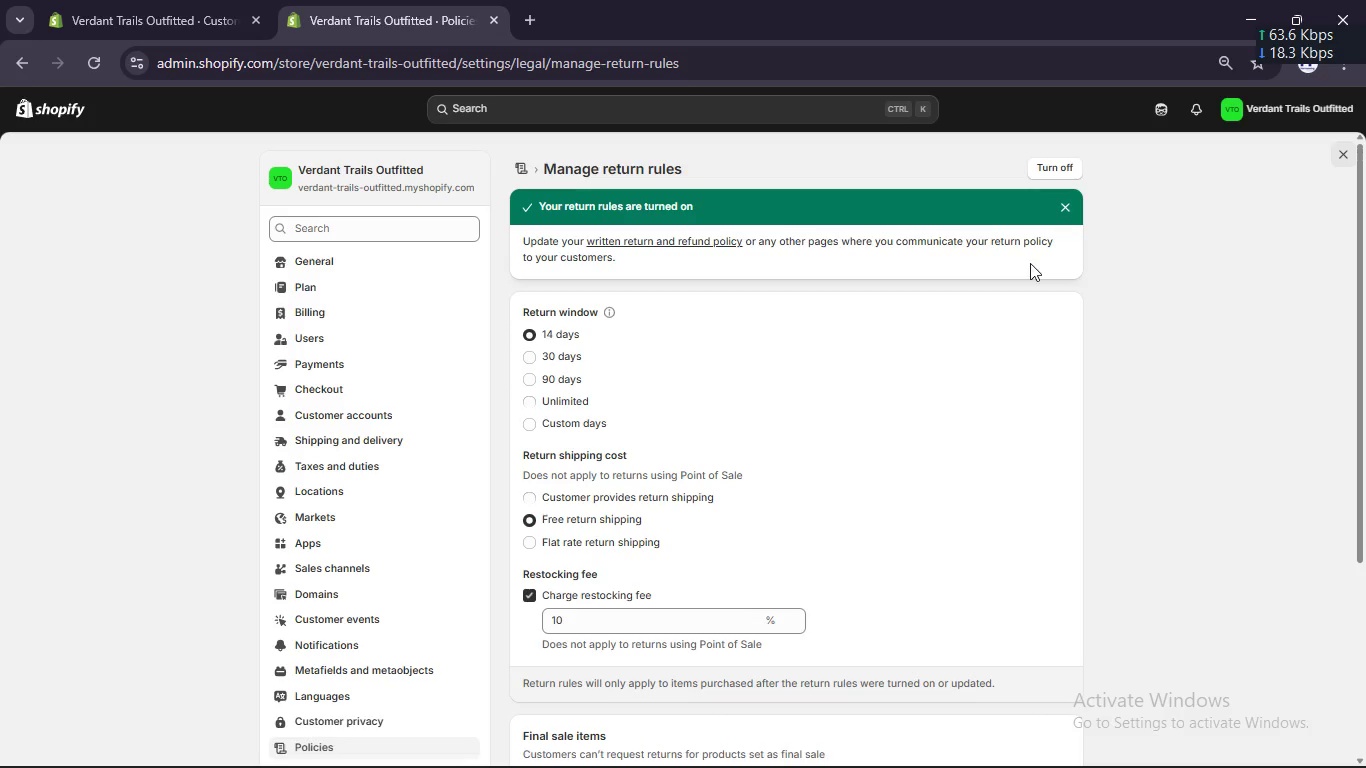 
scroll: coordinate [791, 339], scroll_direction: down, amount: 1.0
 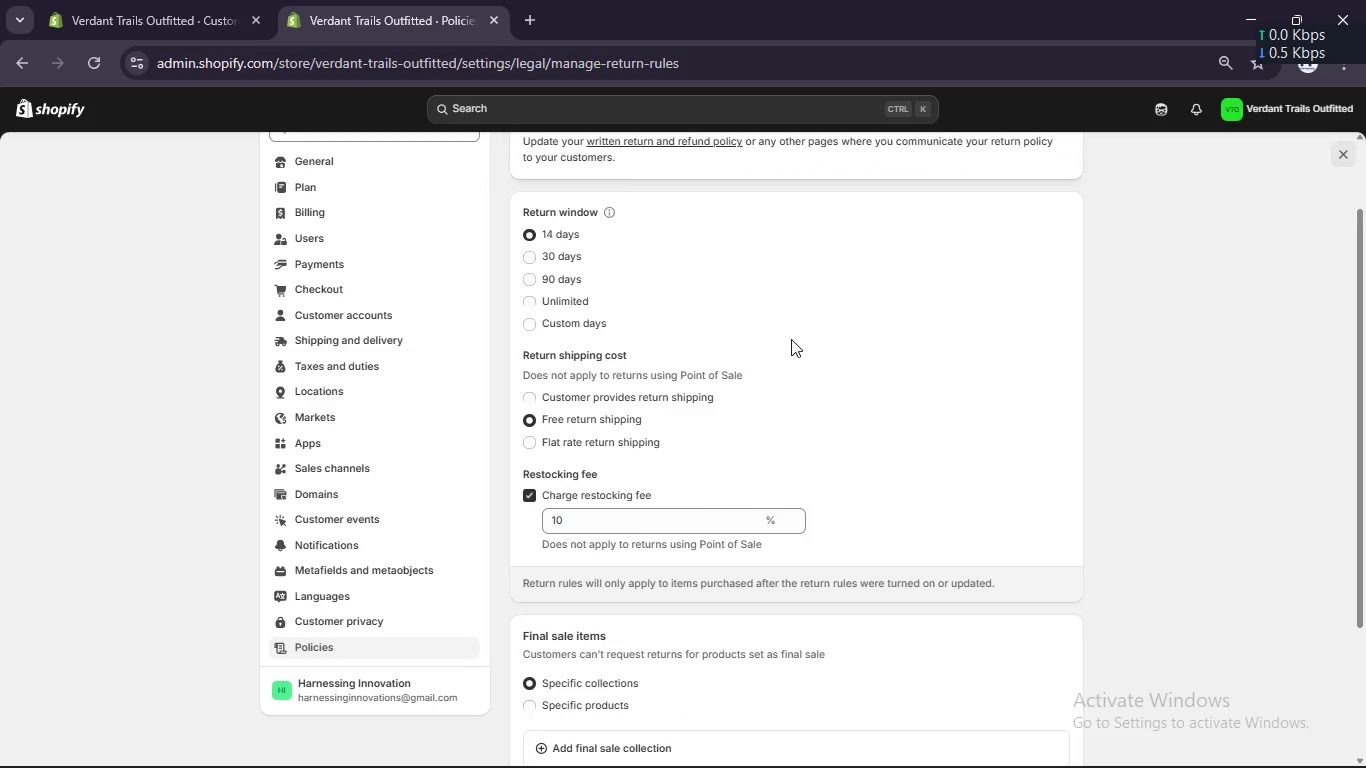 
left_click([589, 392])
 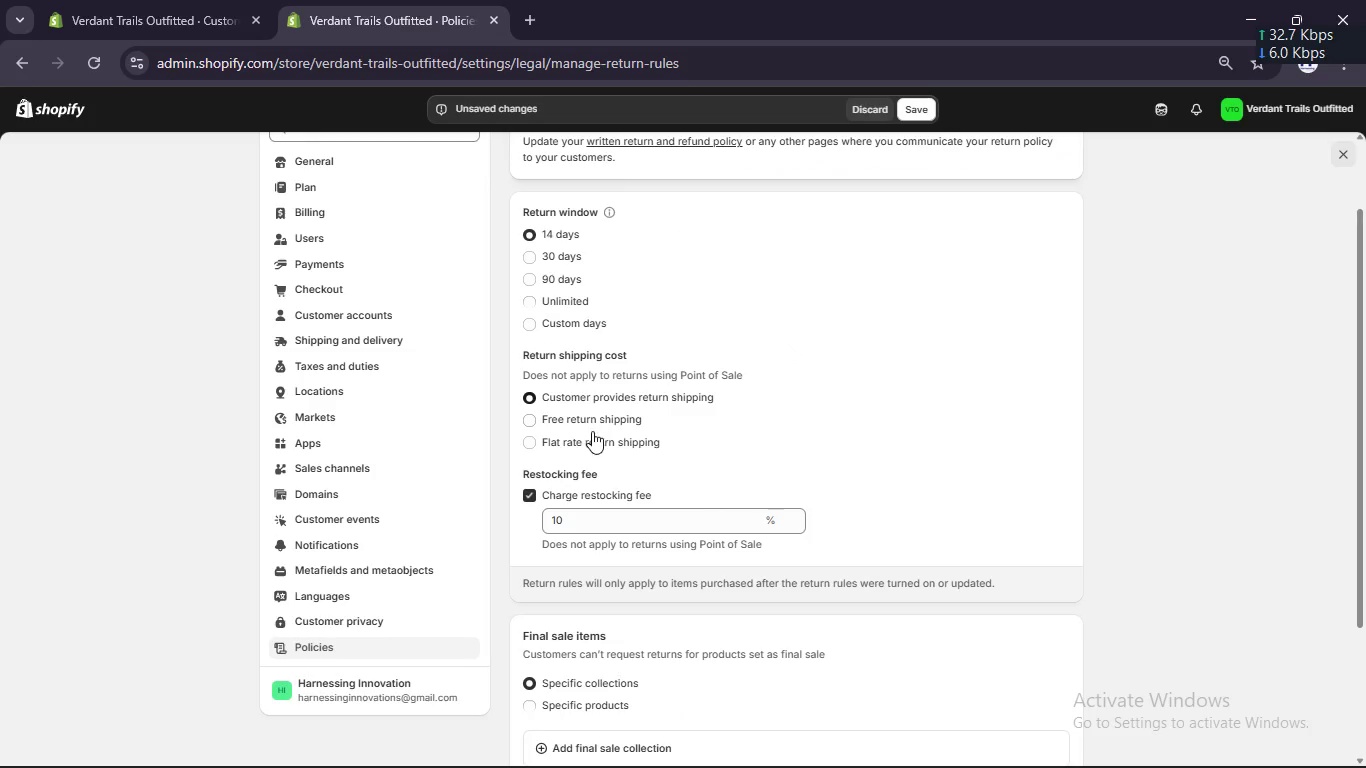 
left_click([592, 443])
 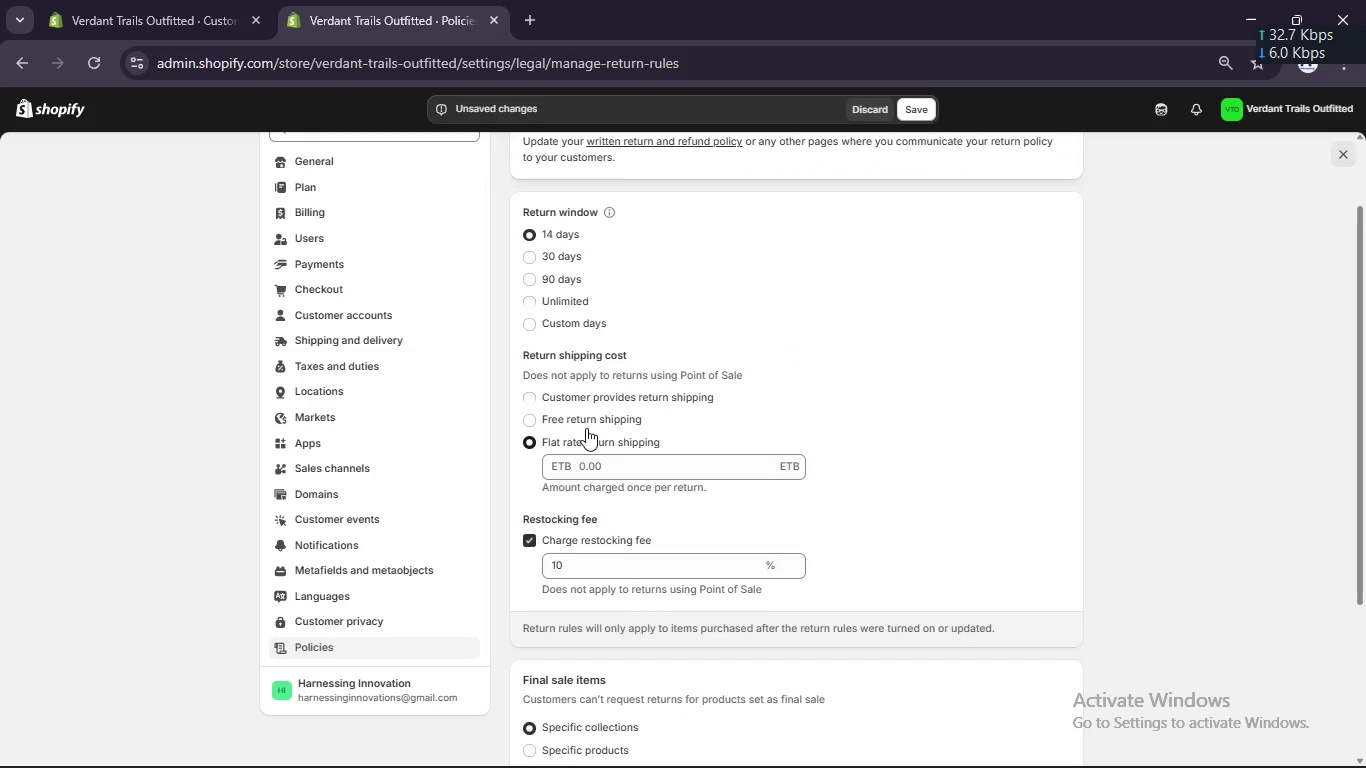 
left_click([583, 407])
 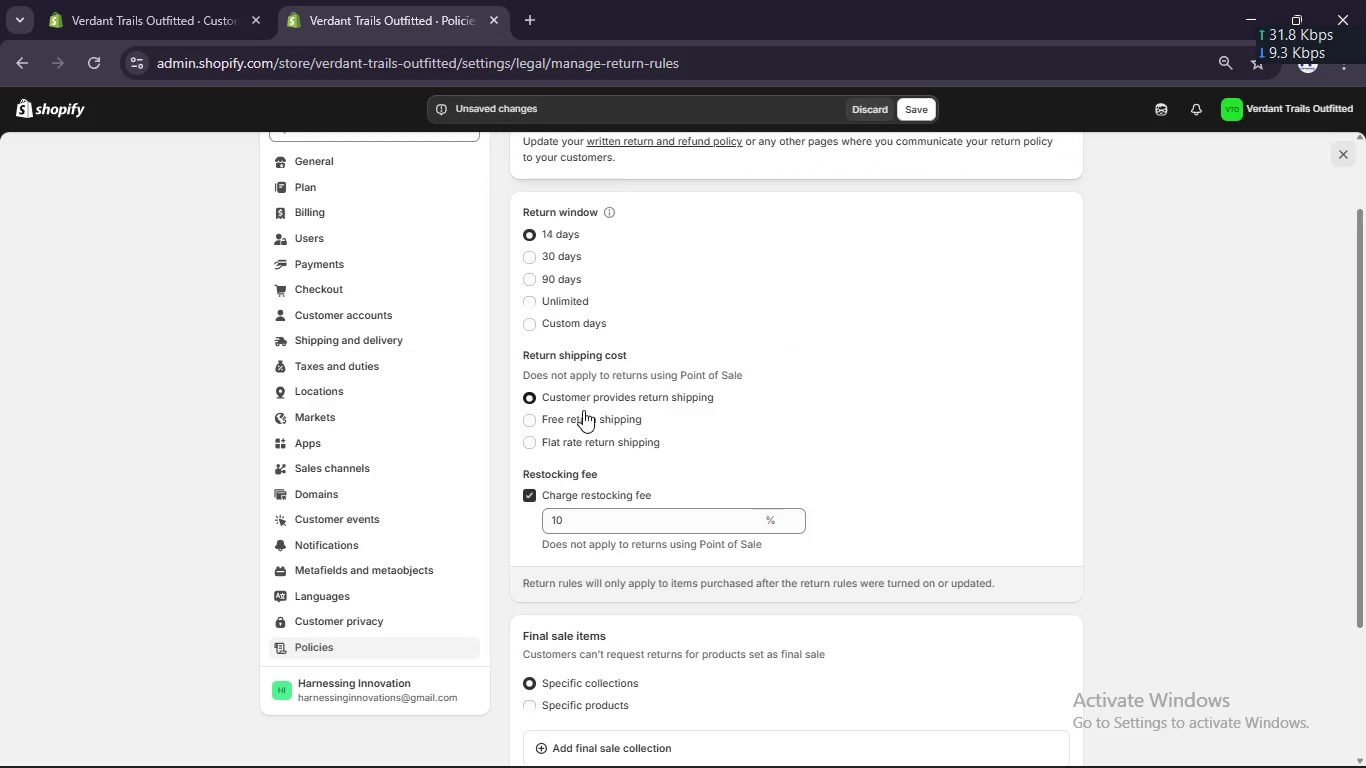 
left_click([585, 419])
 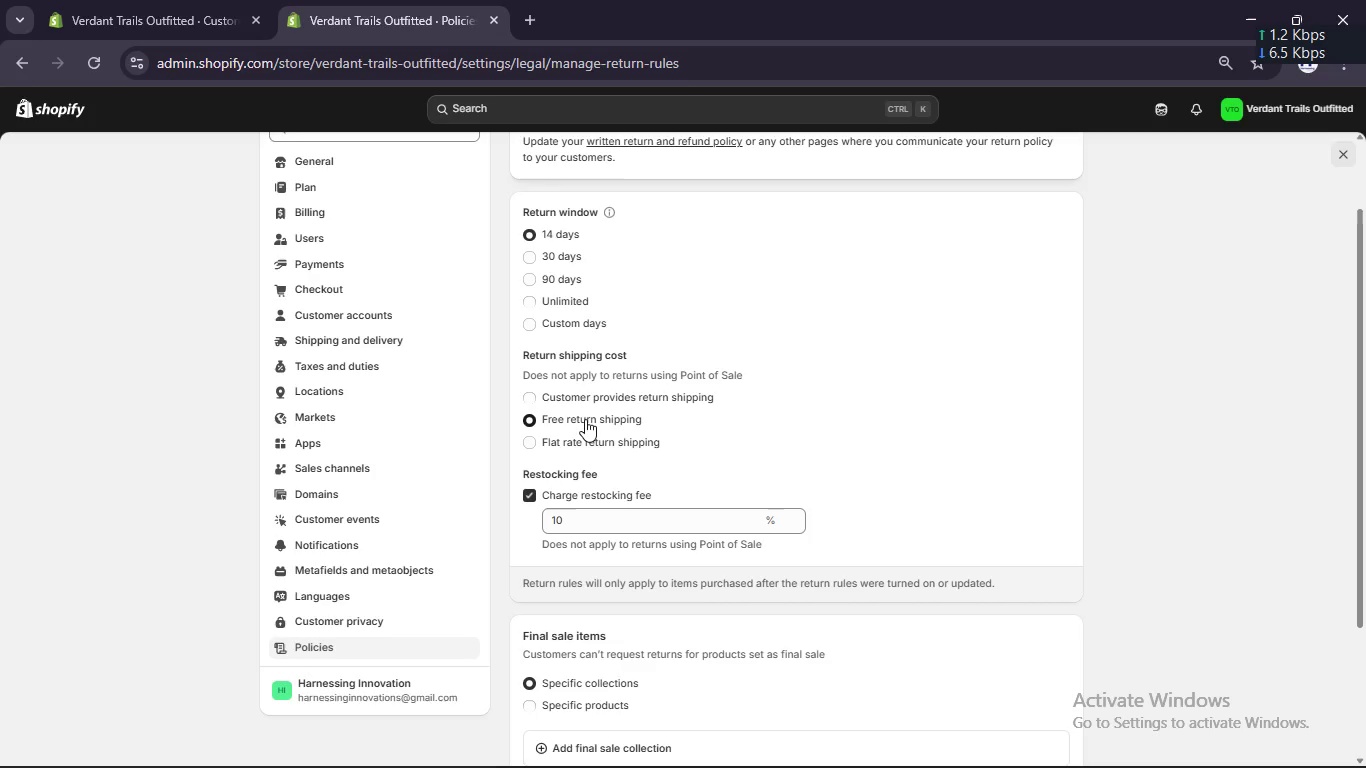 
wait(11.55)
 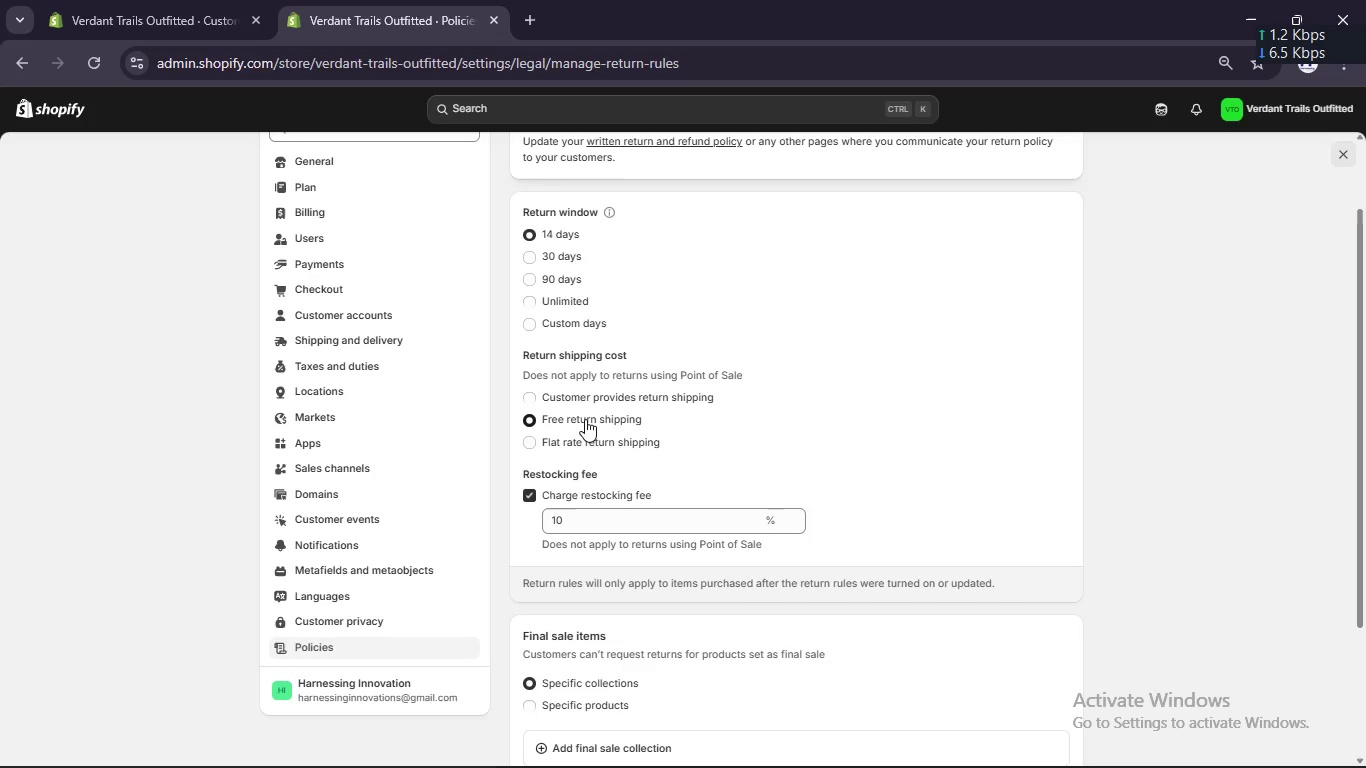 
scroll: coordinate [654, 416], scroll_direction: down, amount: 4.0
 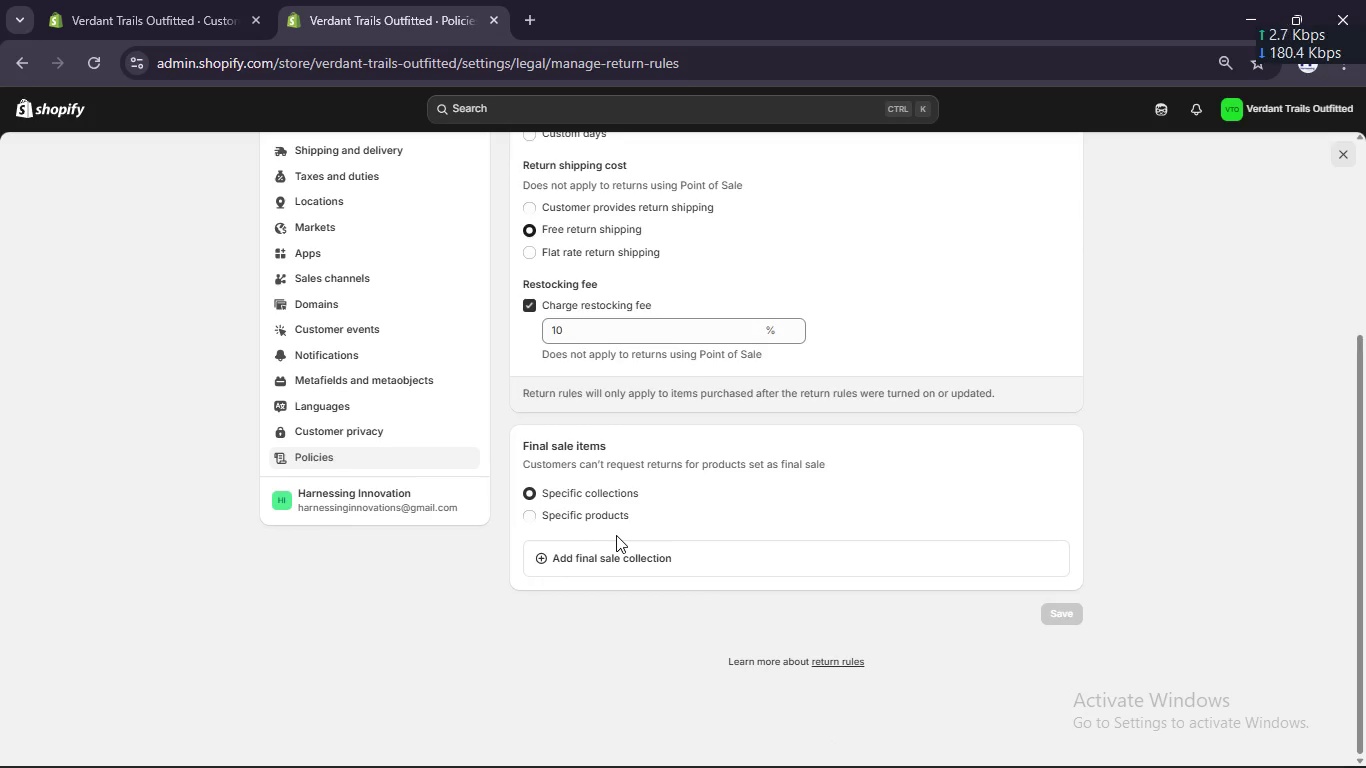 
scroll: coordinate [907, 513], scroll_direction: up, amount: 9.0
 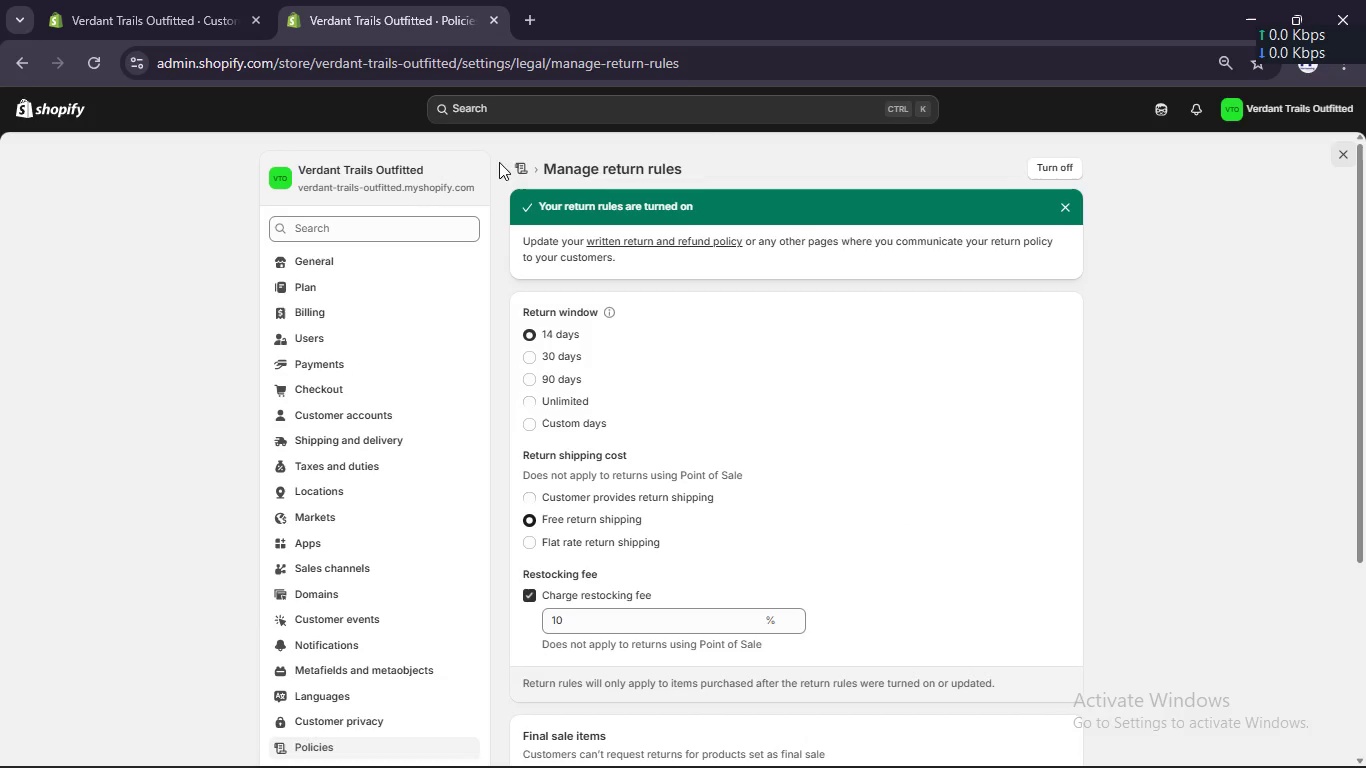 
left_click([514, 165])
 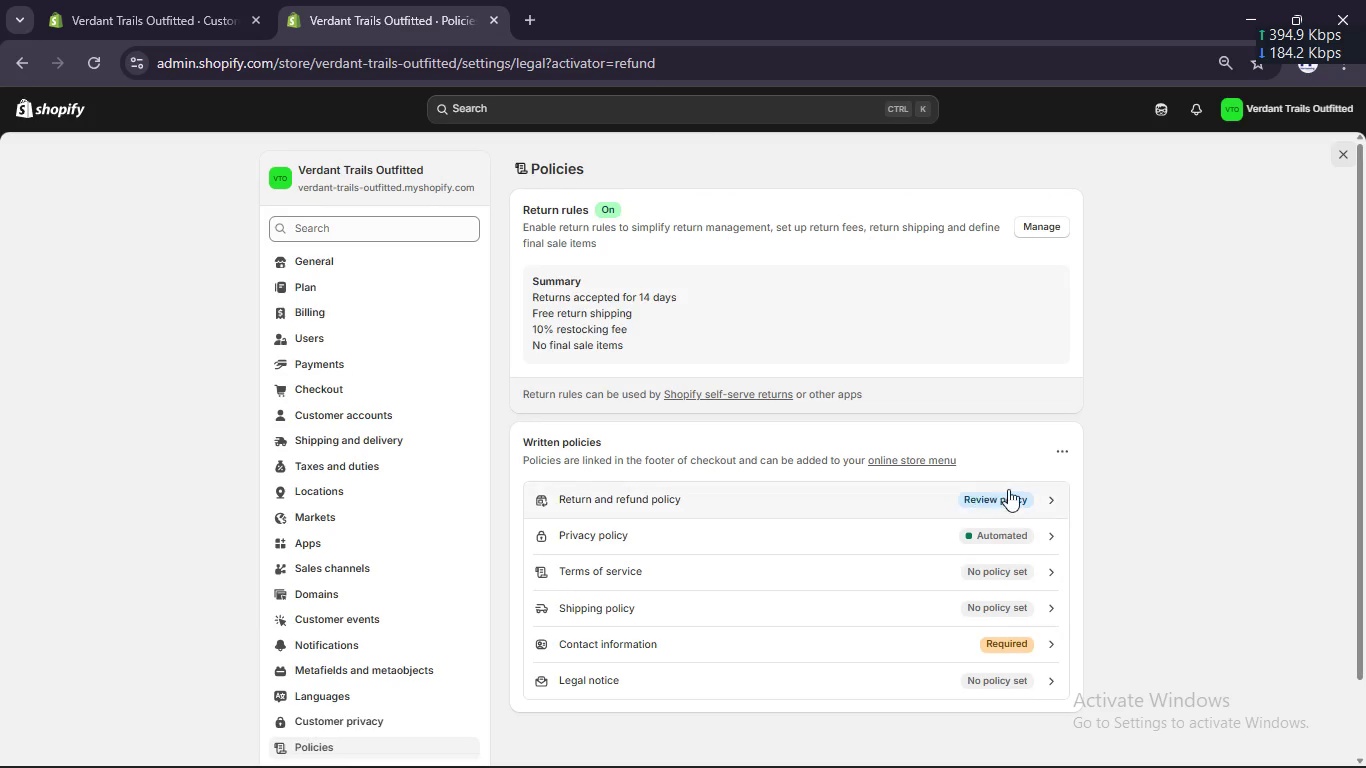 
left_click([1048, 500])
 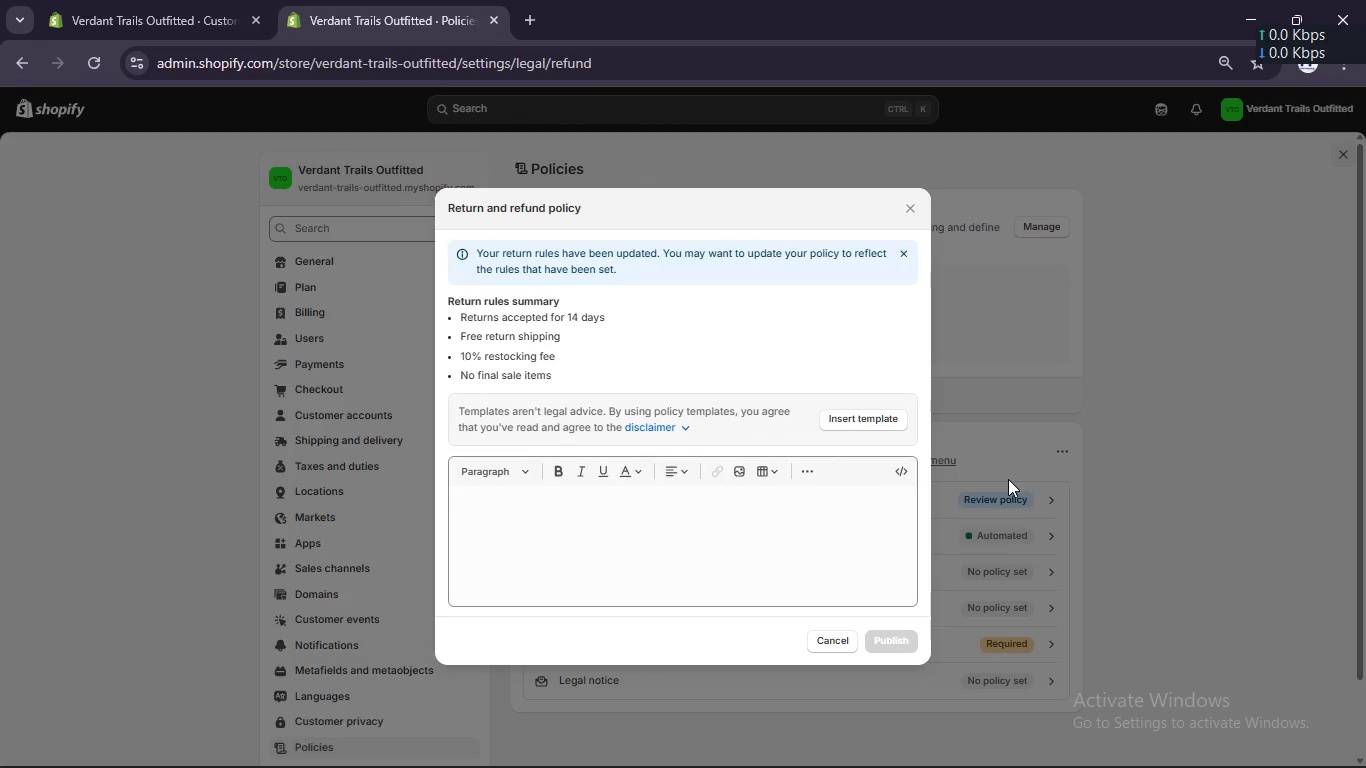 
wait(13.19)
 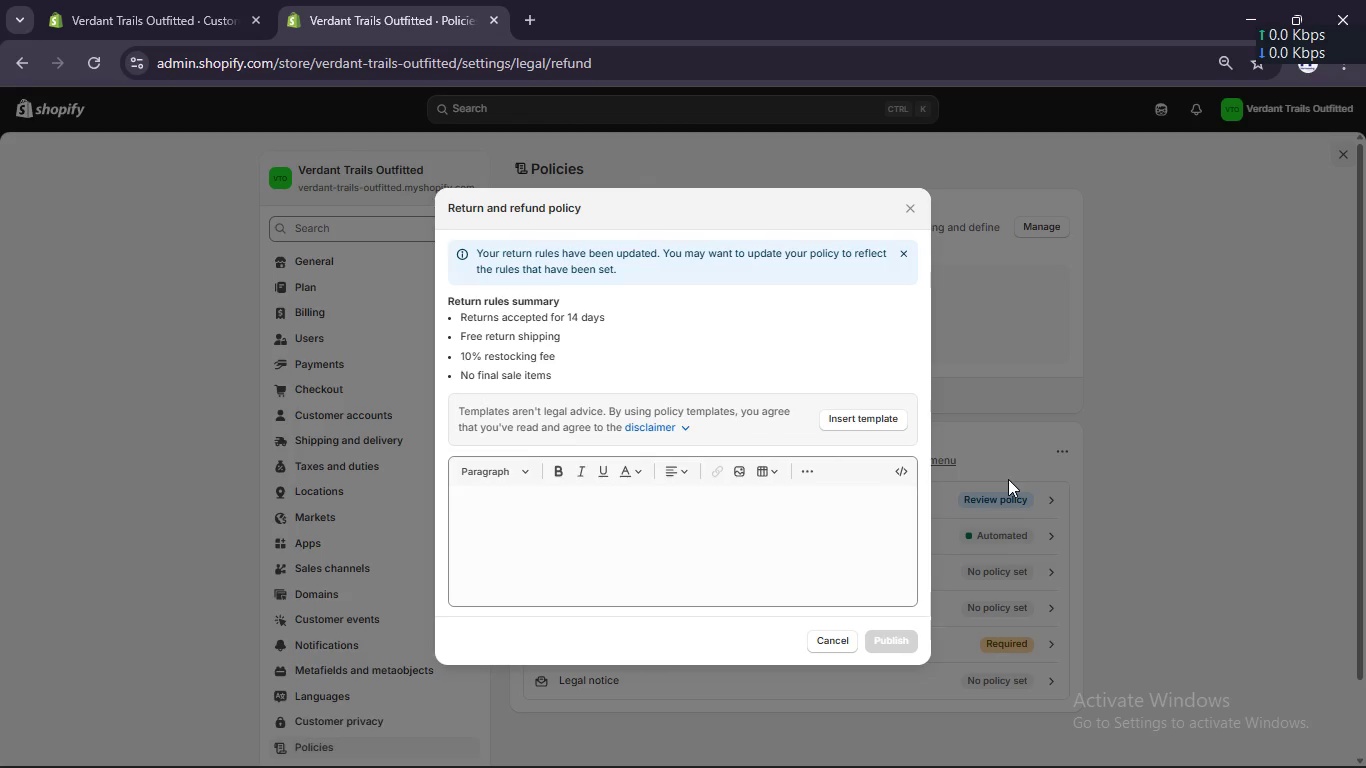 
left_click([701, 524])
 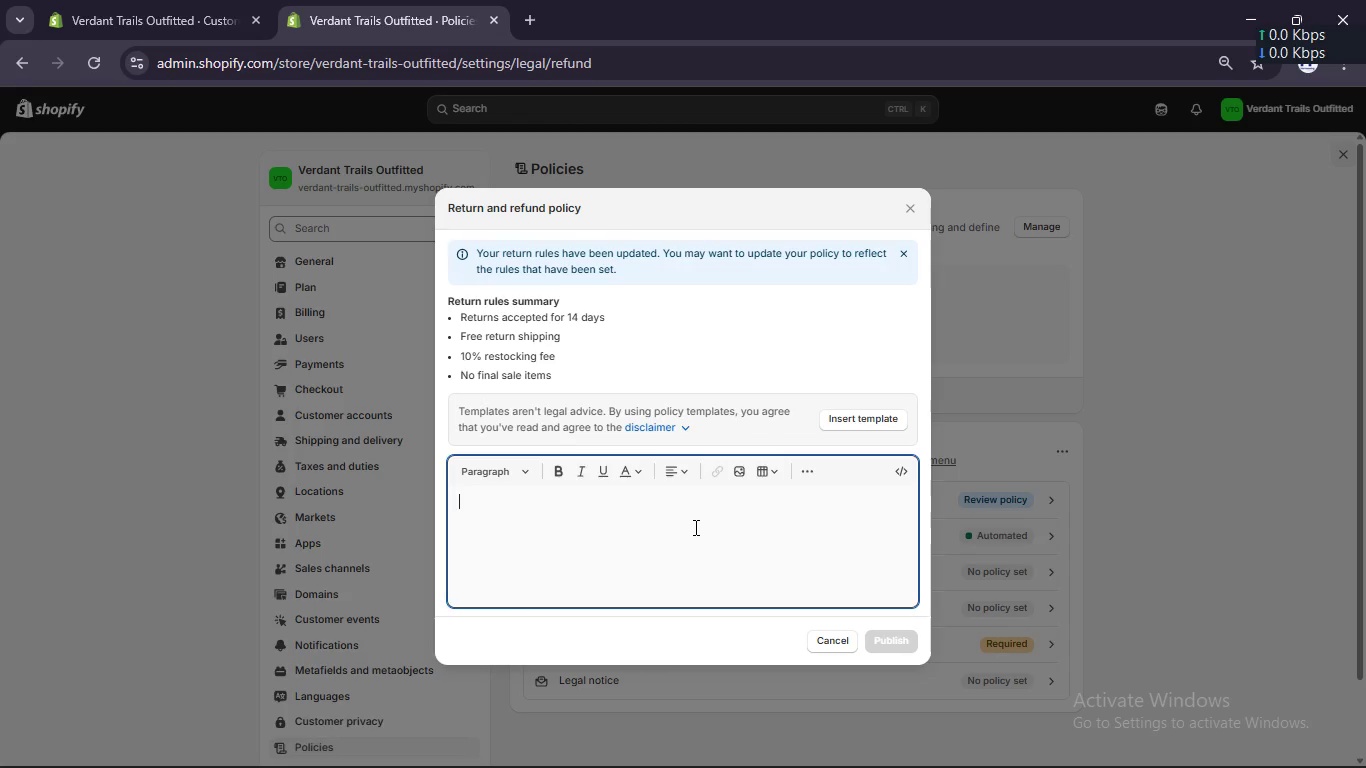 
wait(35.17)
 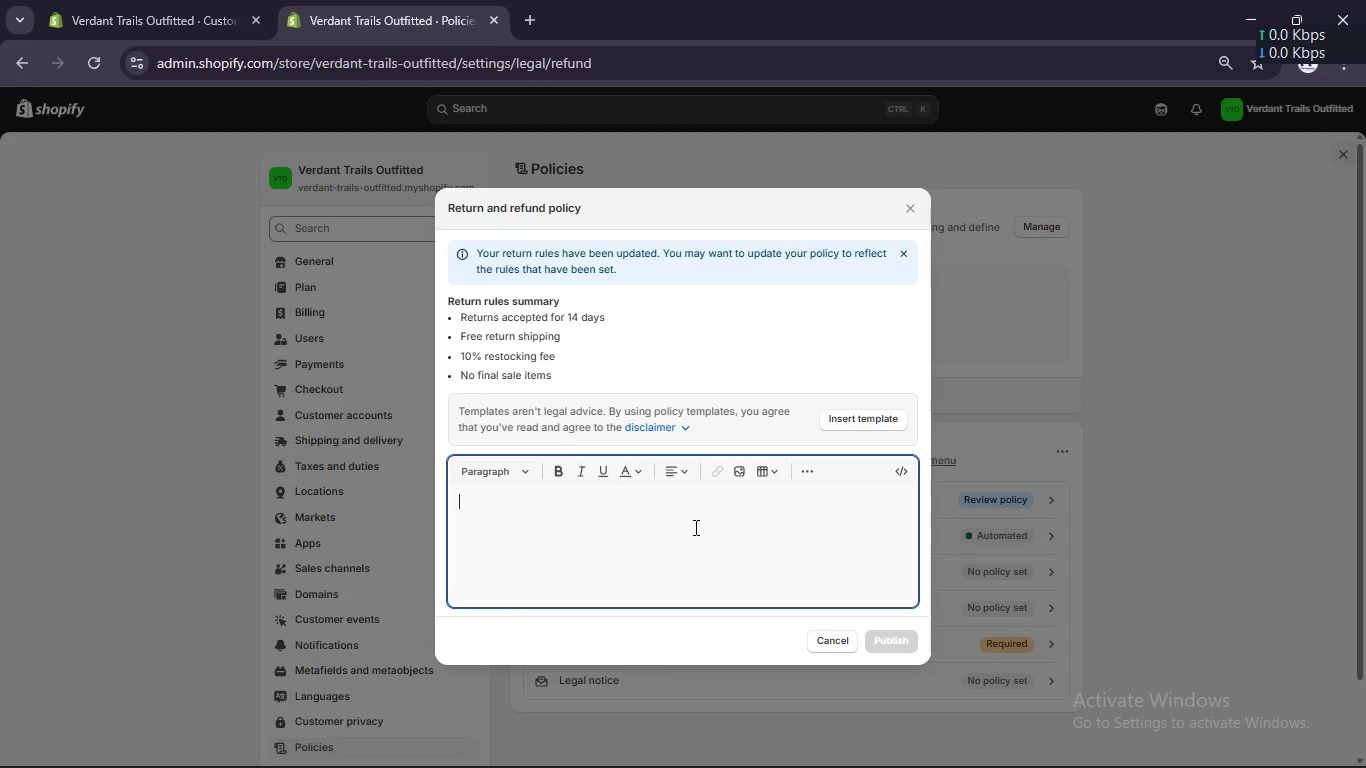 
left_click([904, 211])
 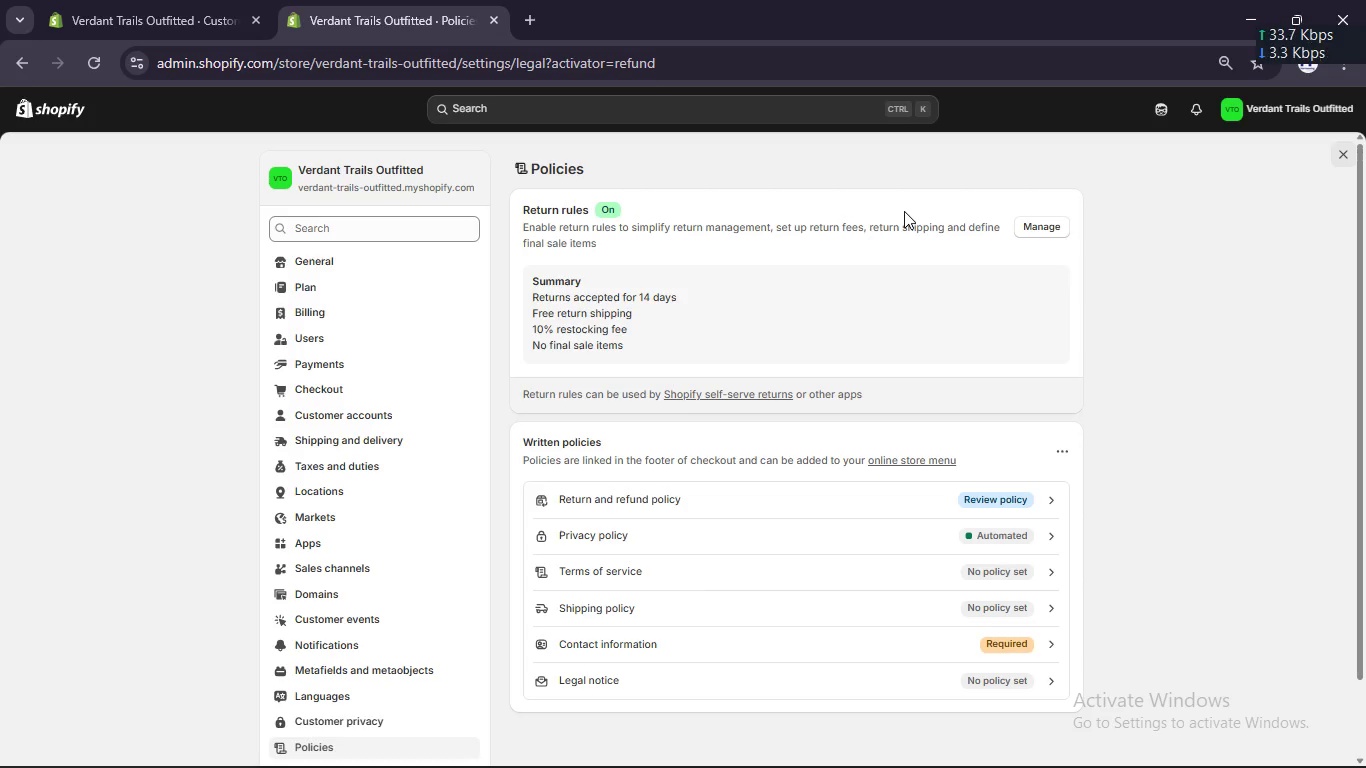 
wait(5.69)
 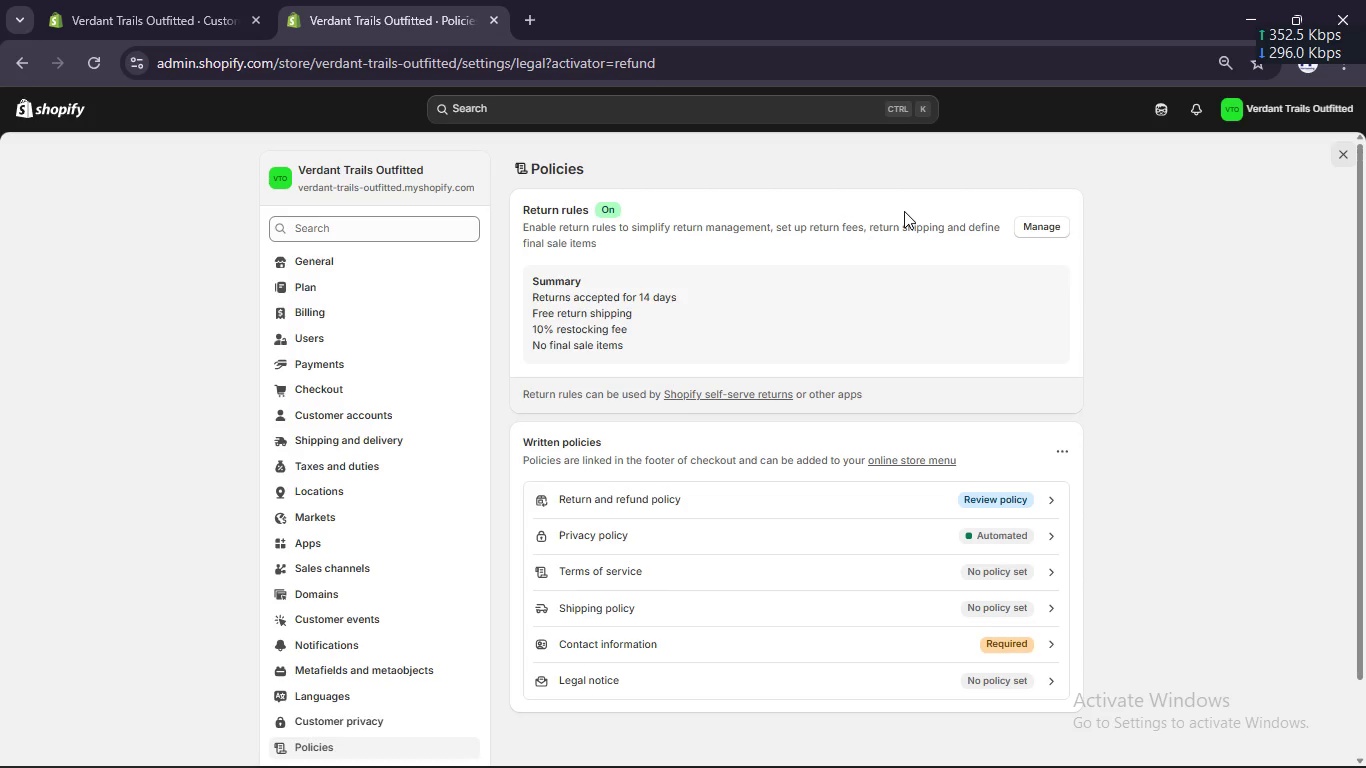 
scroll: coordinate [401, 337], scroll_direction: down, amount: 8.0
 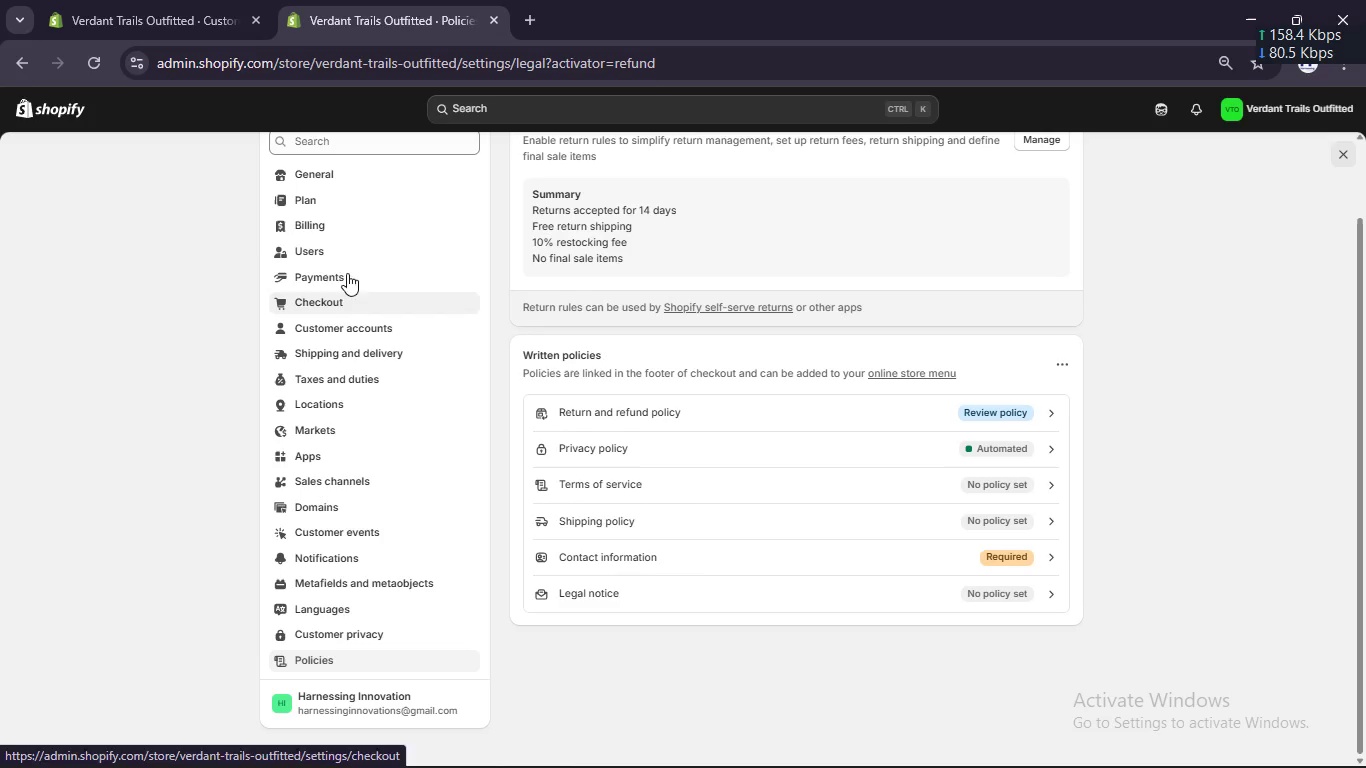 
scroll: coordinate [347, 236], scroll_direction: up, amount: 2.0
 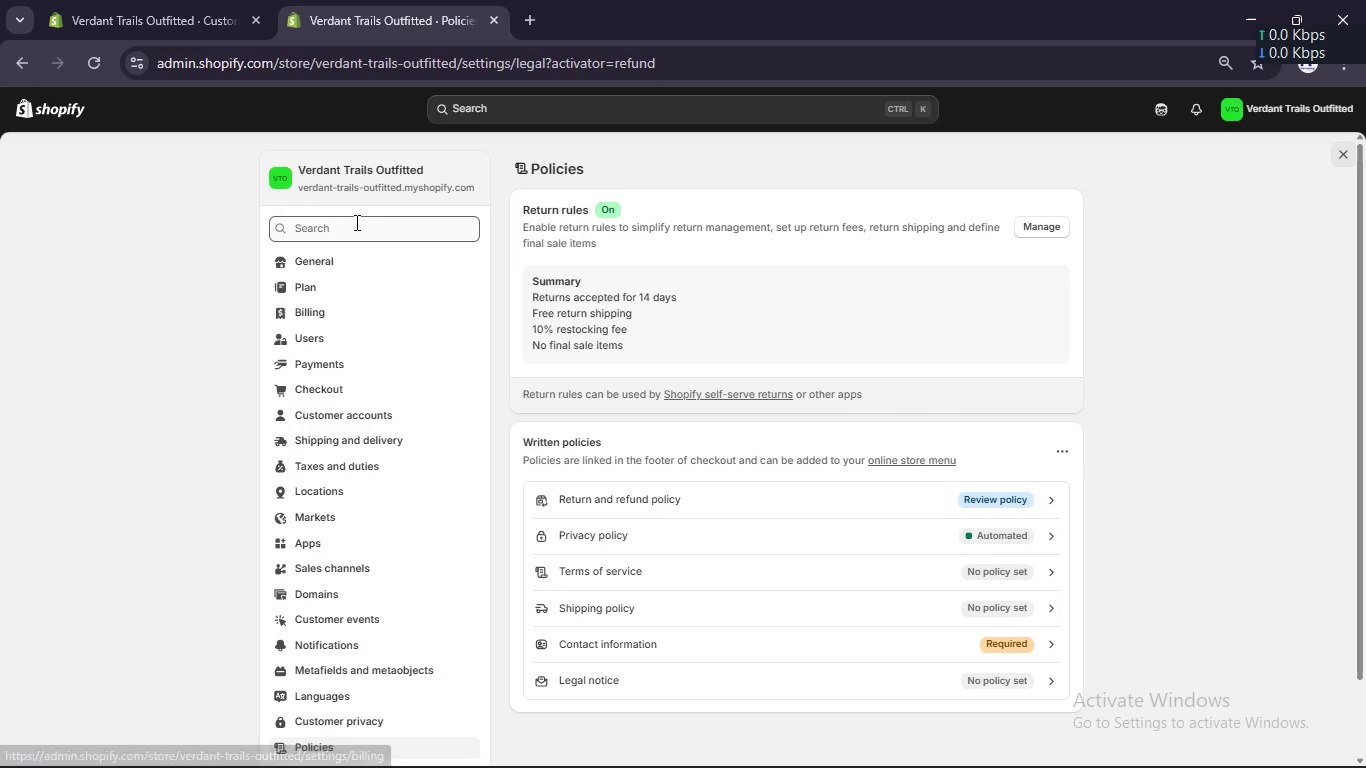 
left_click([355, 226])
 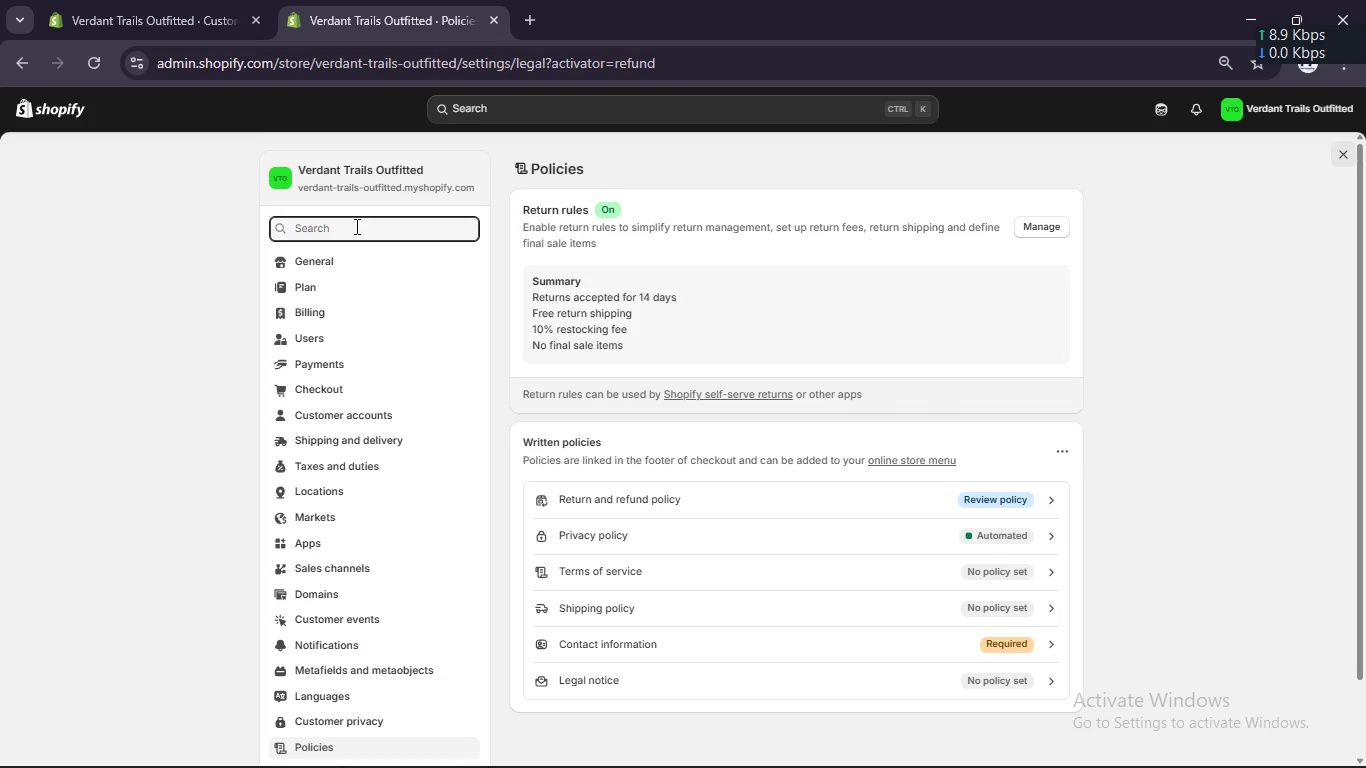 
type(return reason)
 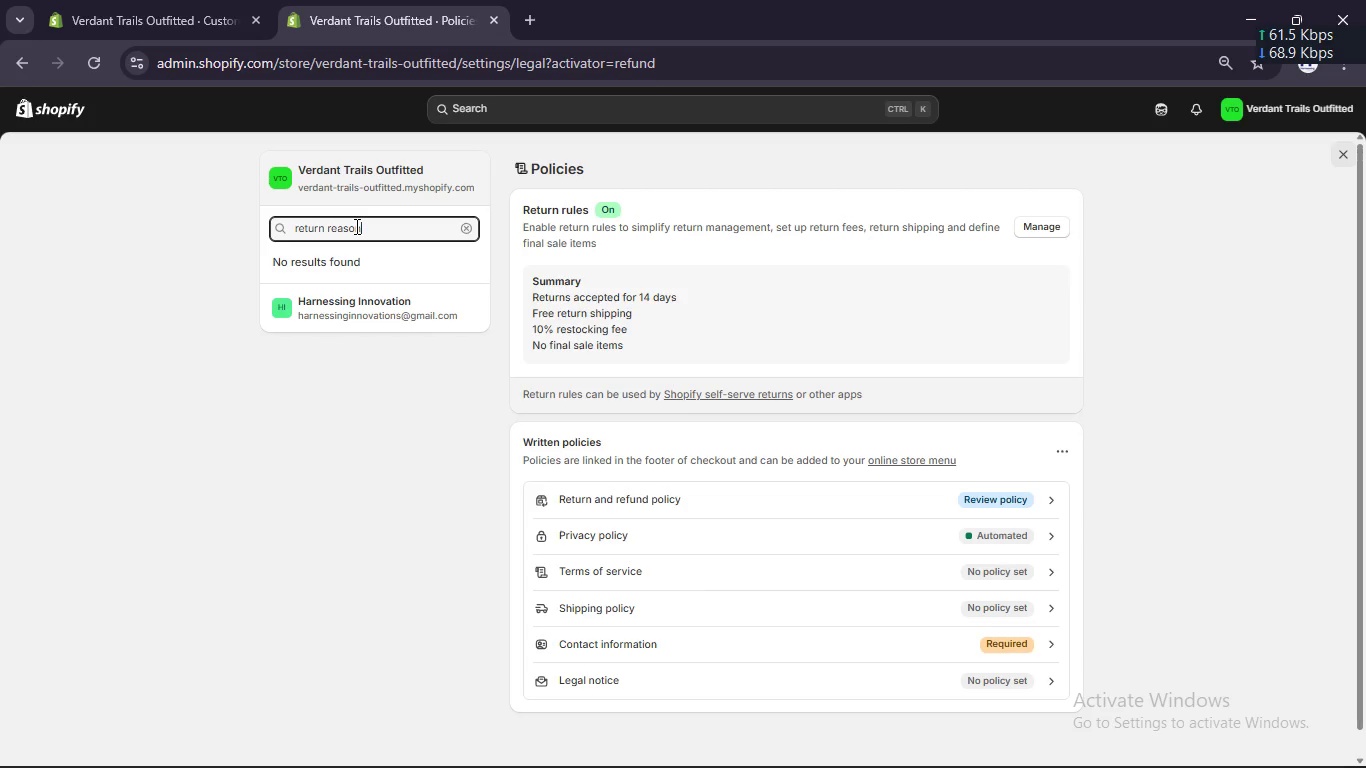 
wait(5.94)
 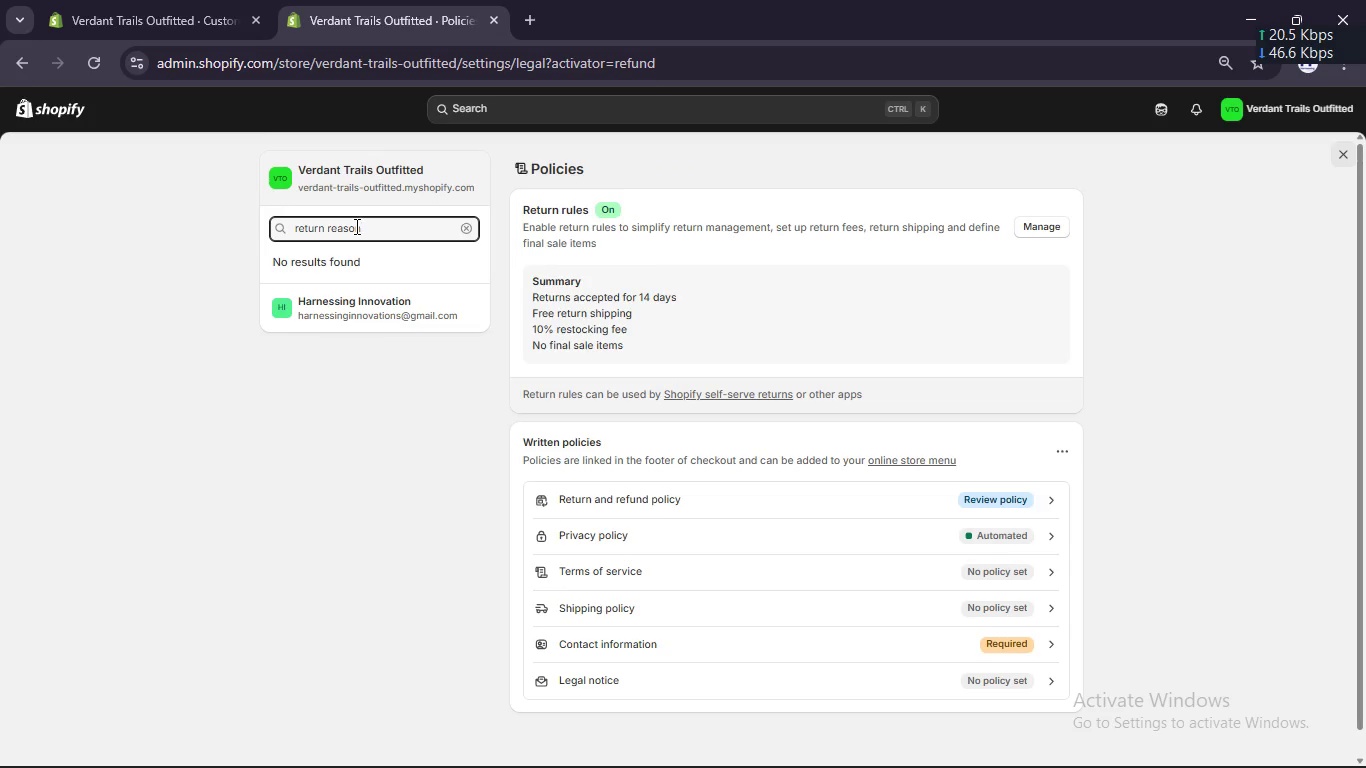 
key(S)
 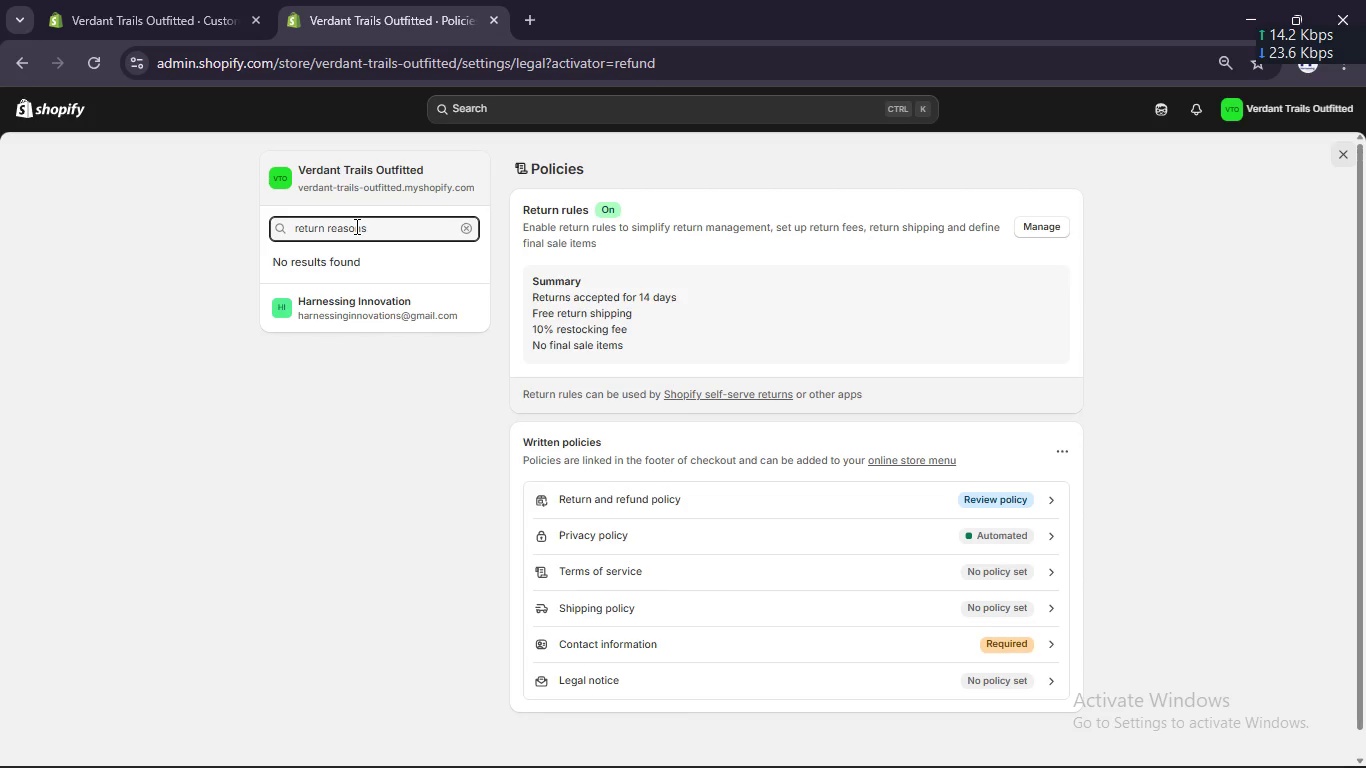 
left_click([355, 226])
 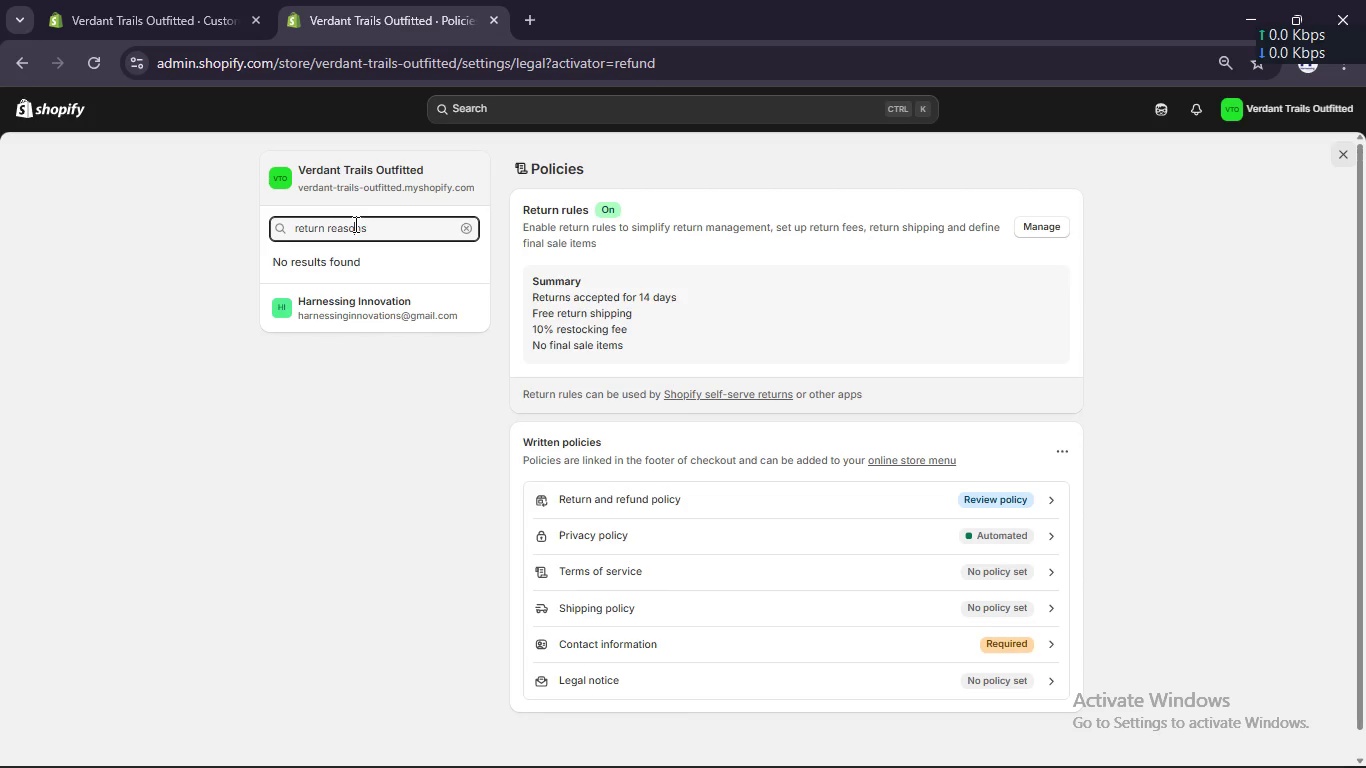 
wait(14.86)
 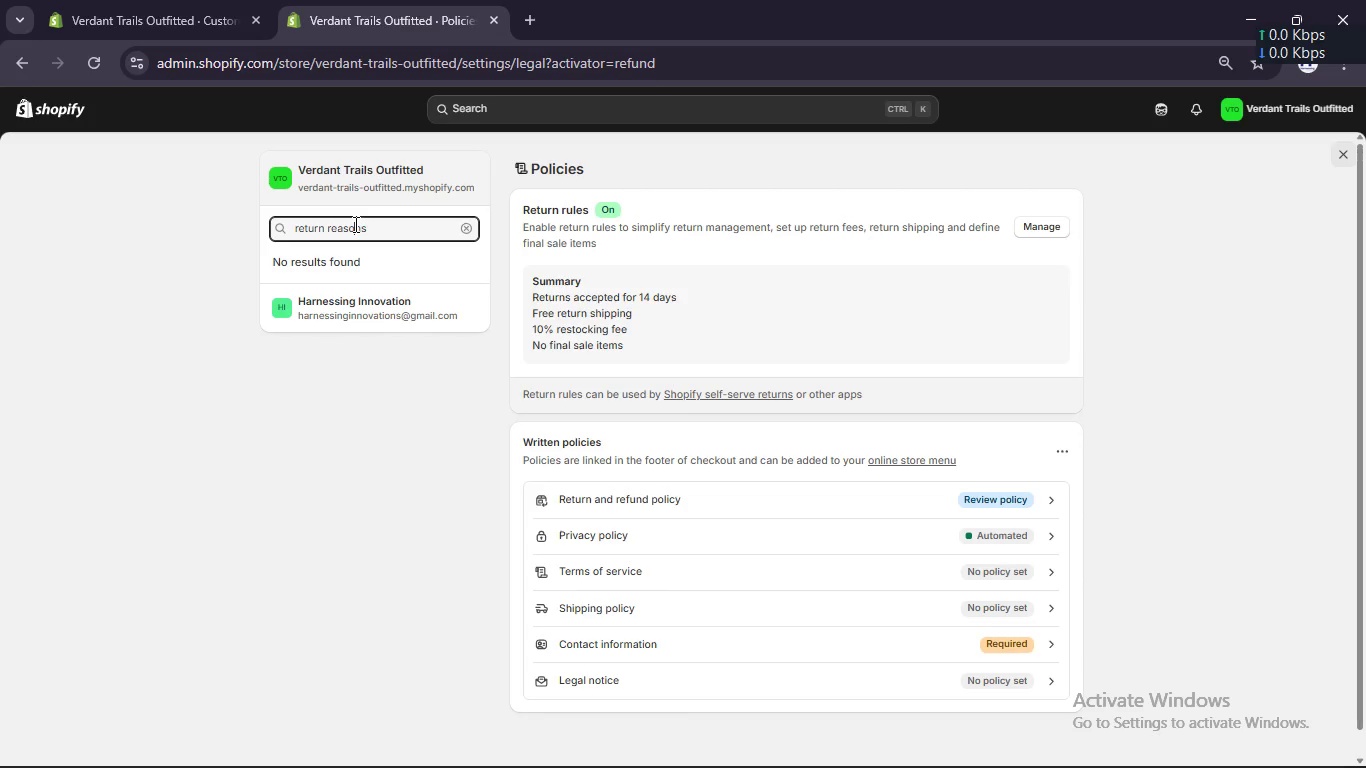 
left_click([1041, 231])
 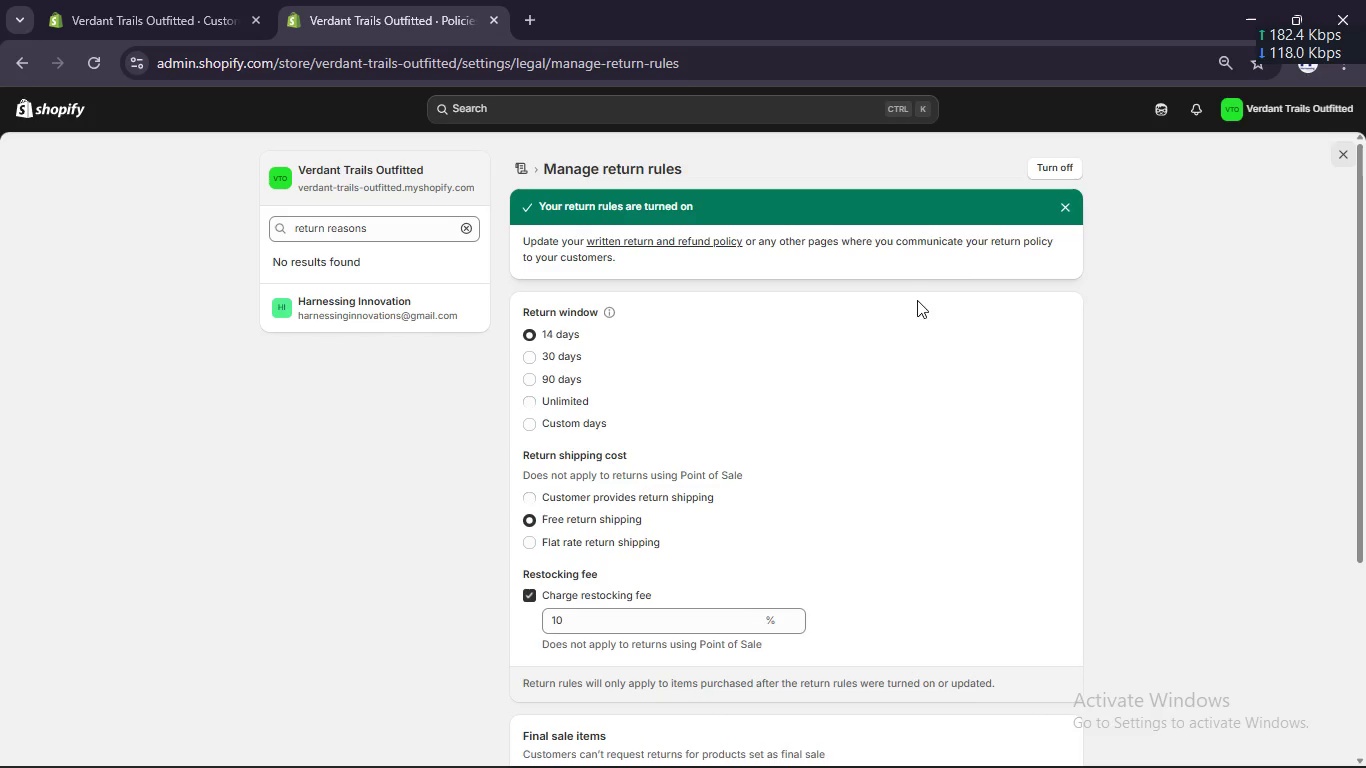 
scroll: coordinate [843, 335], scroll_direction: down, amount: 2.0
 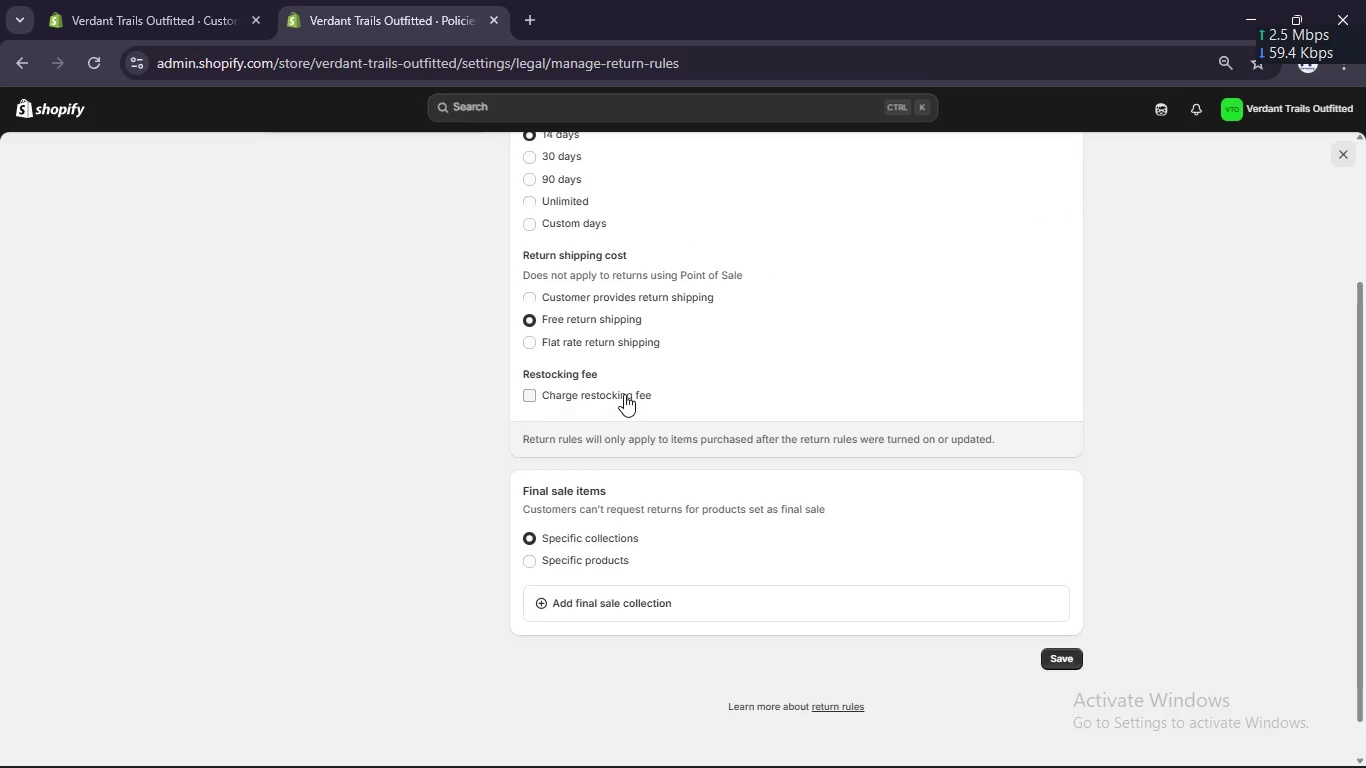 
double_click([624, 394])
 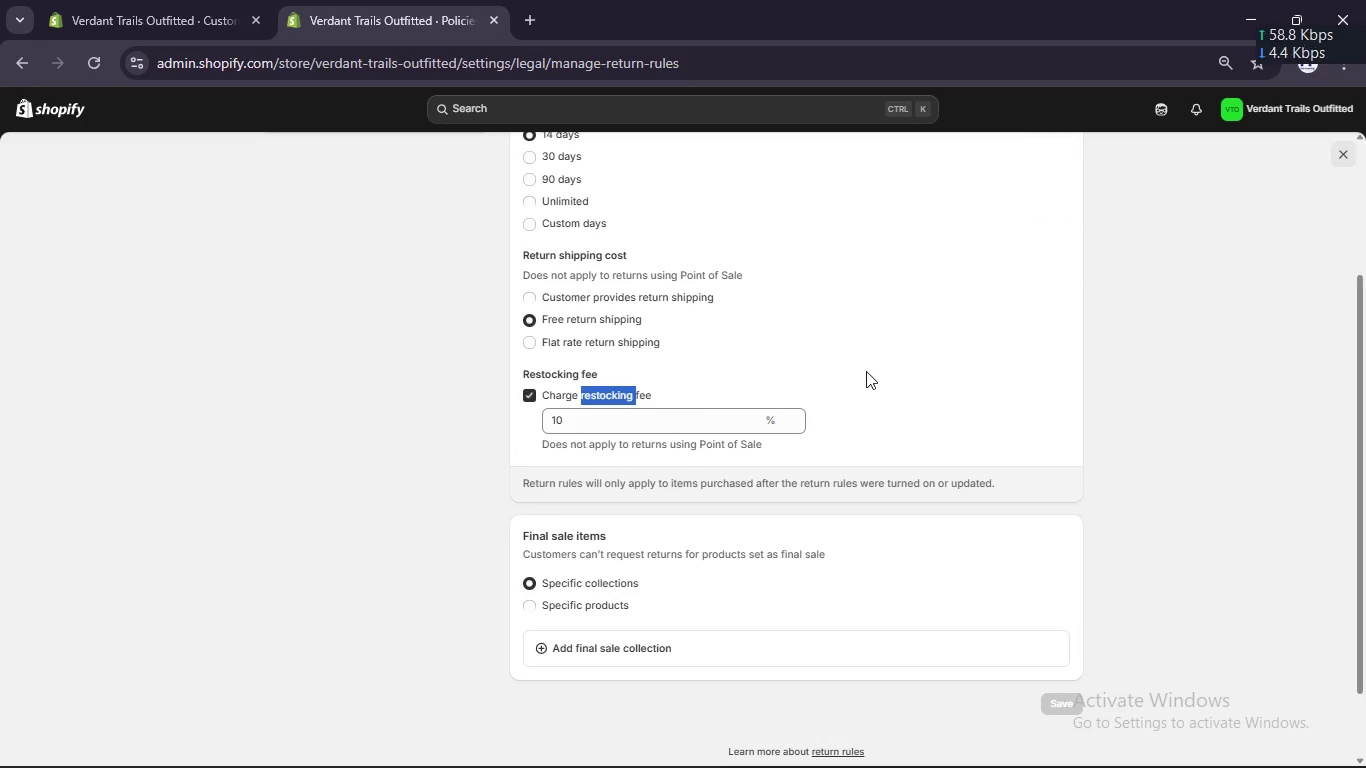 
left_click([882, 371])
 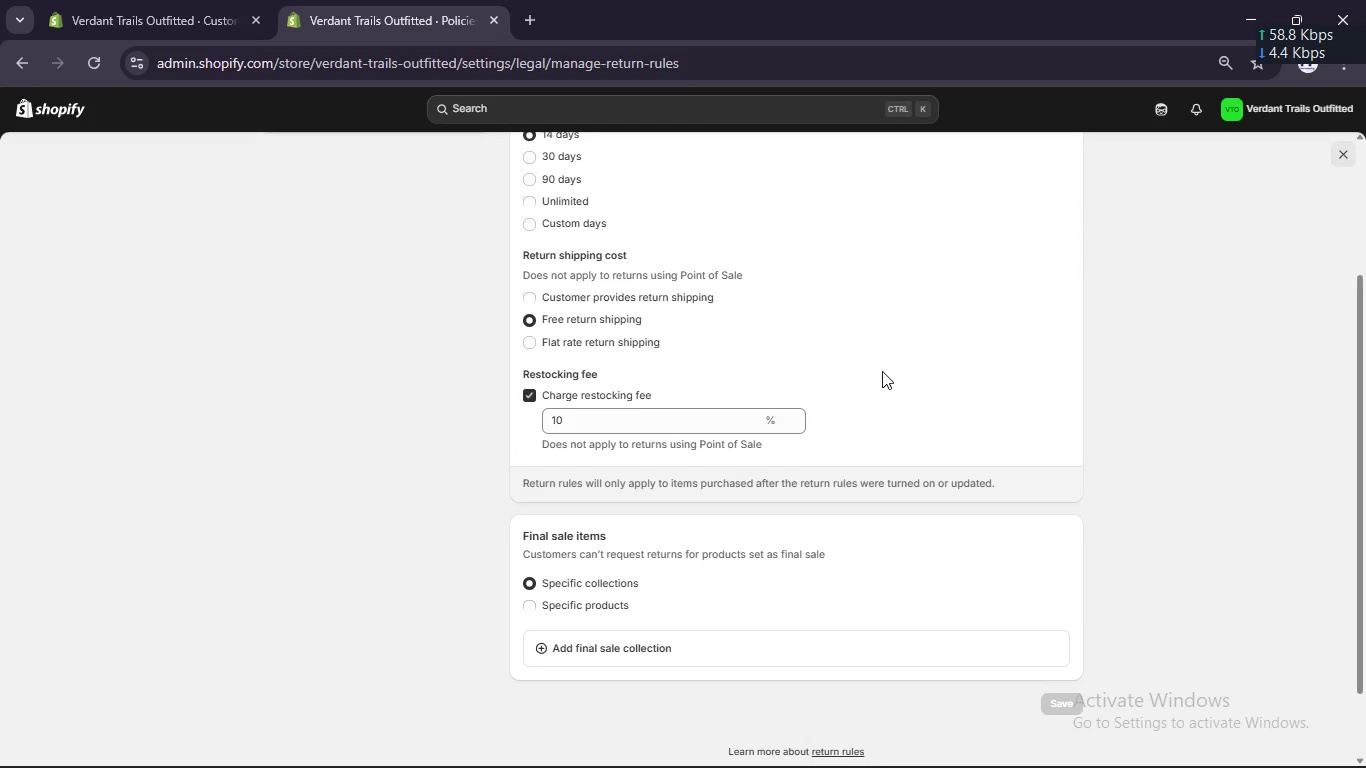 
scroll: coordinate [882, 371], scroll_direction: up, amount: 2.0
 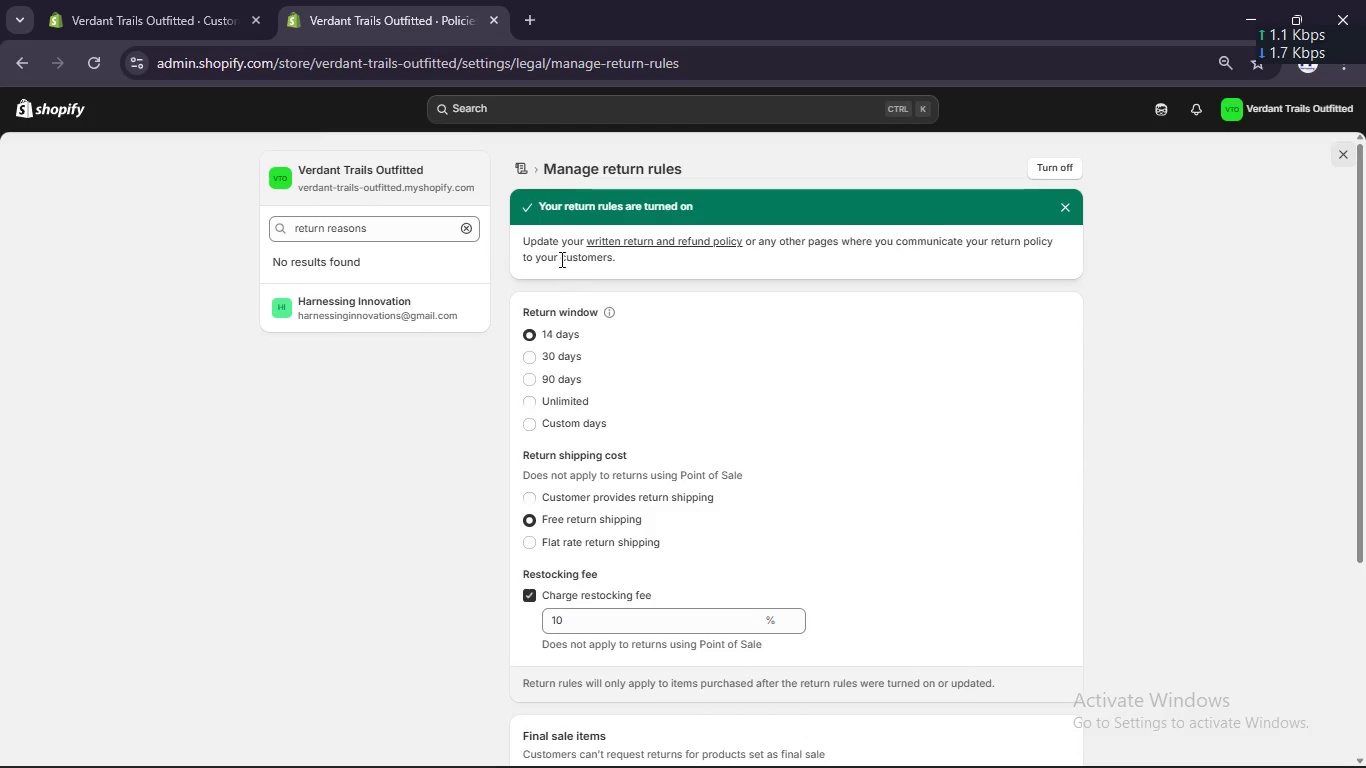 
left_click([515, 171])
 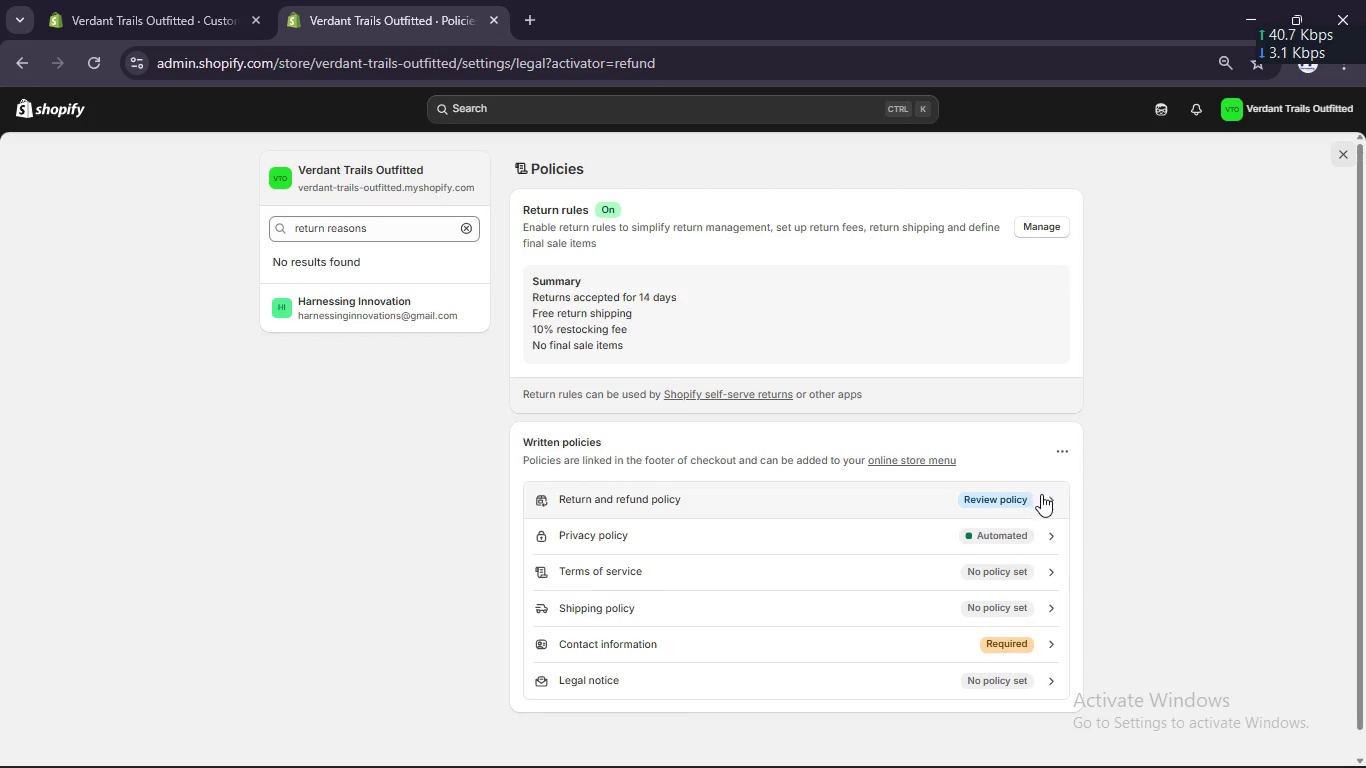 
wait(7.59)
 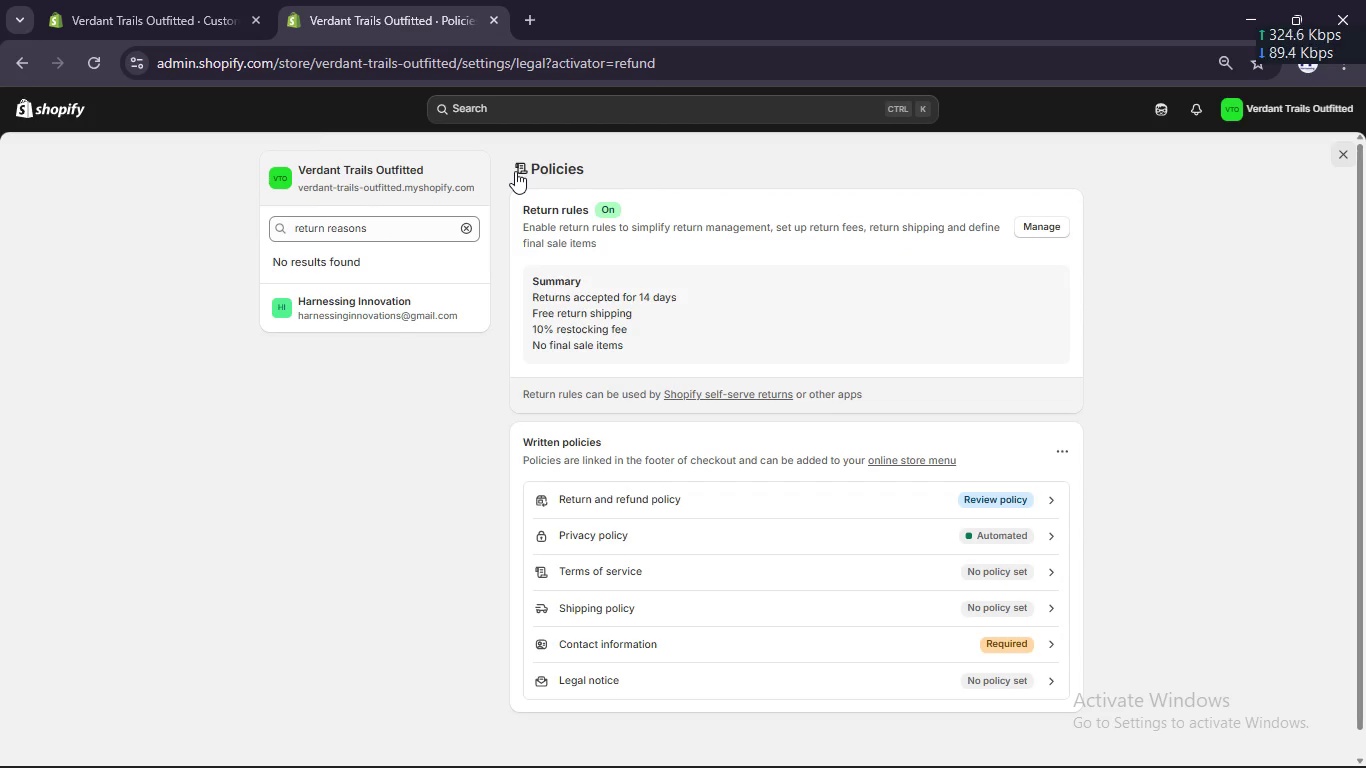 
left_click([1036, 502])
 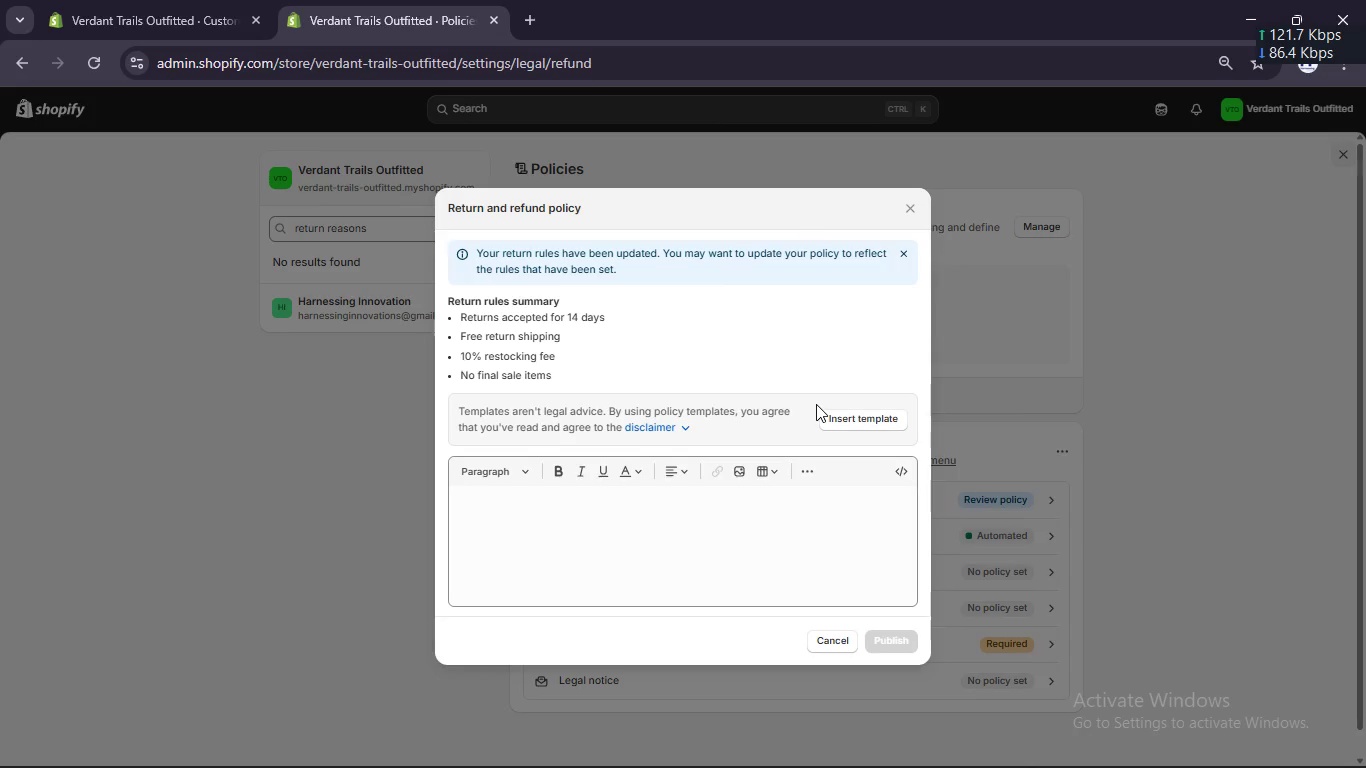 
left_click([615, 541])
 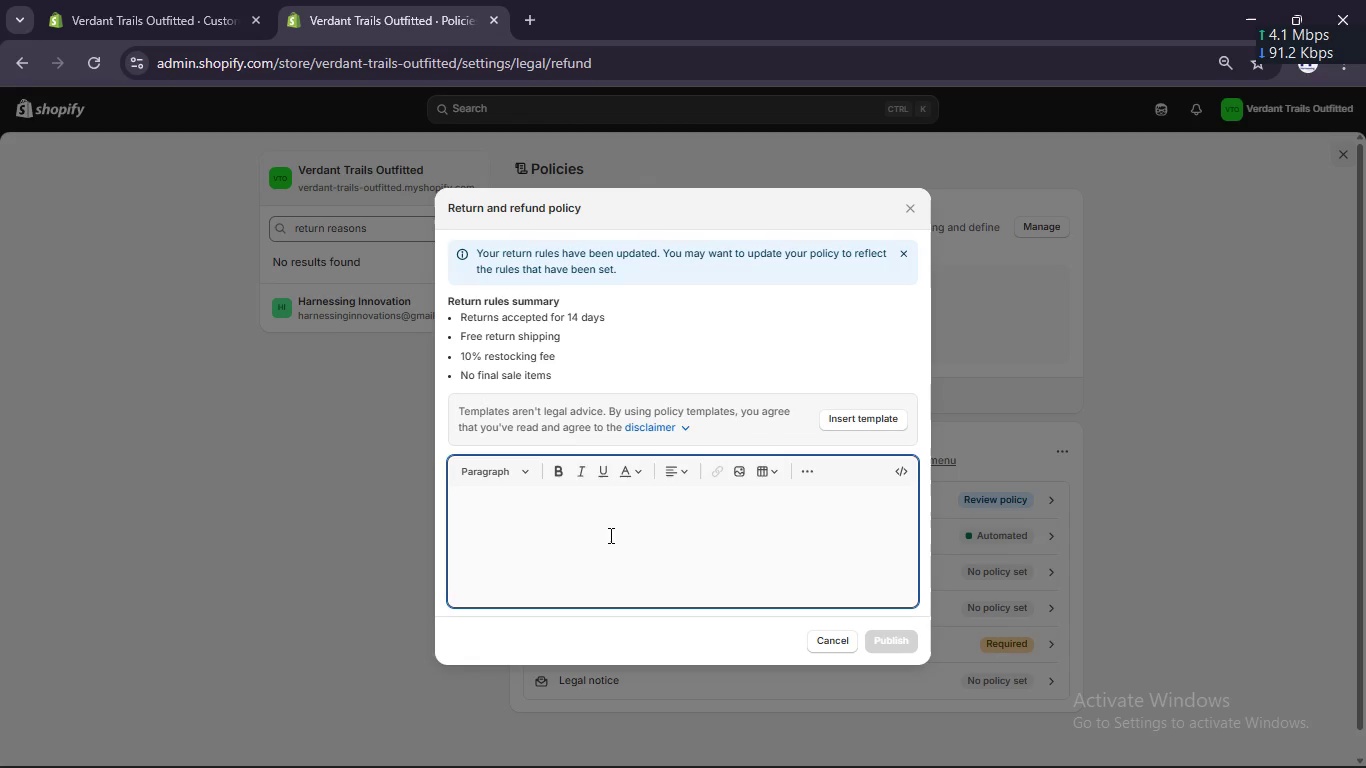 
wait(10.08)
 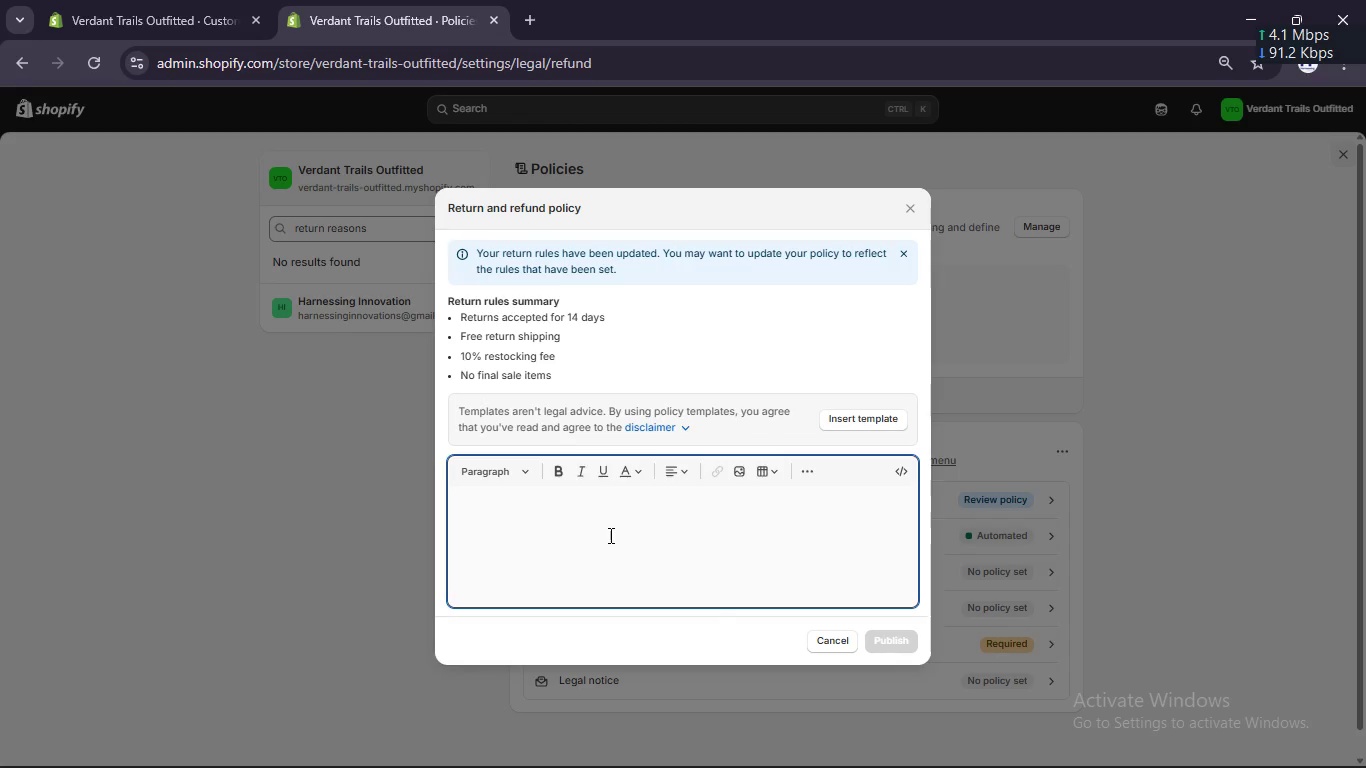 
type(Return Reasons)
 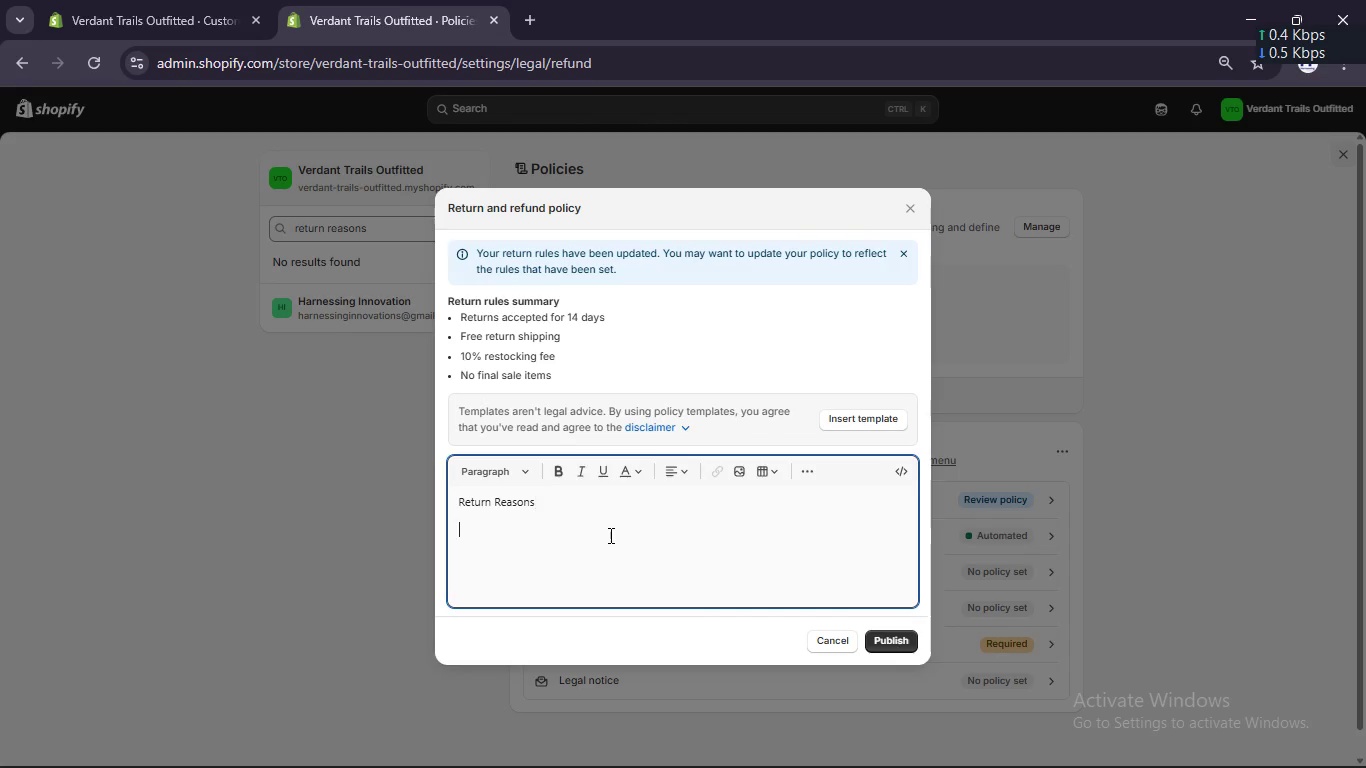 
key(Enter)
 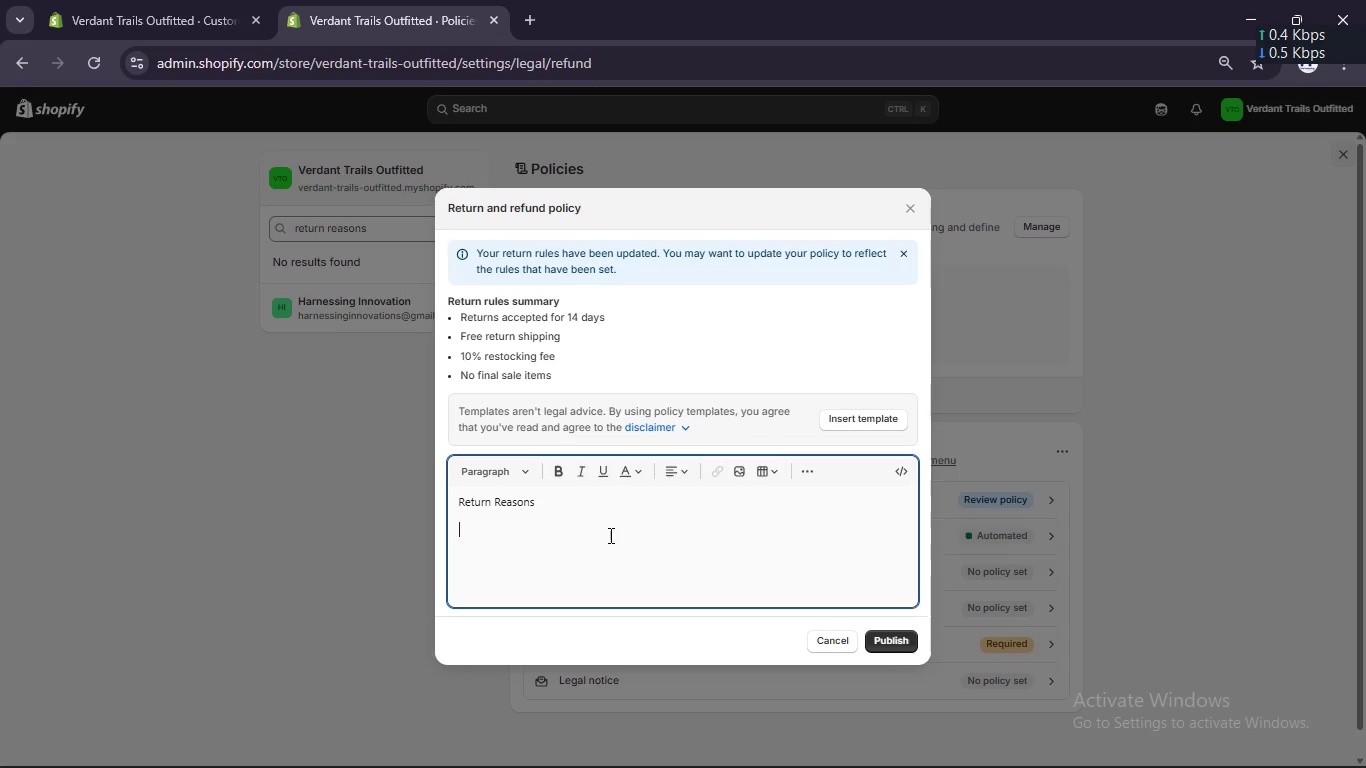 
type(- )
key(Backspace)
key(Backspace)
type(1.)
key(Backspace)
key(Backspace)
type(Incompatible with definition)
 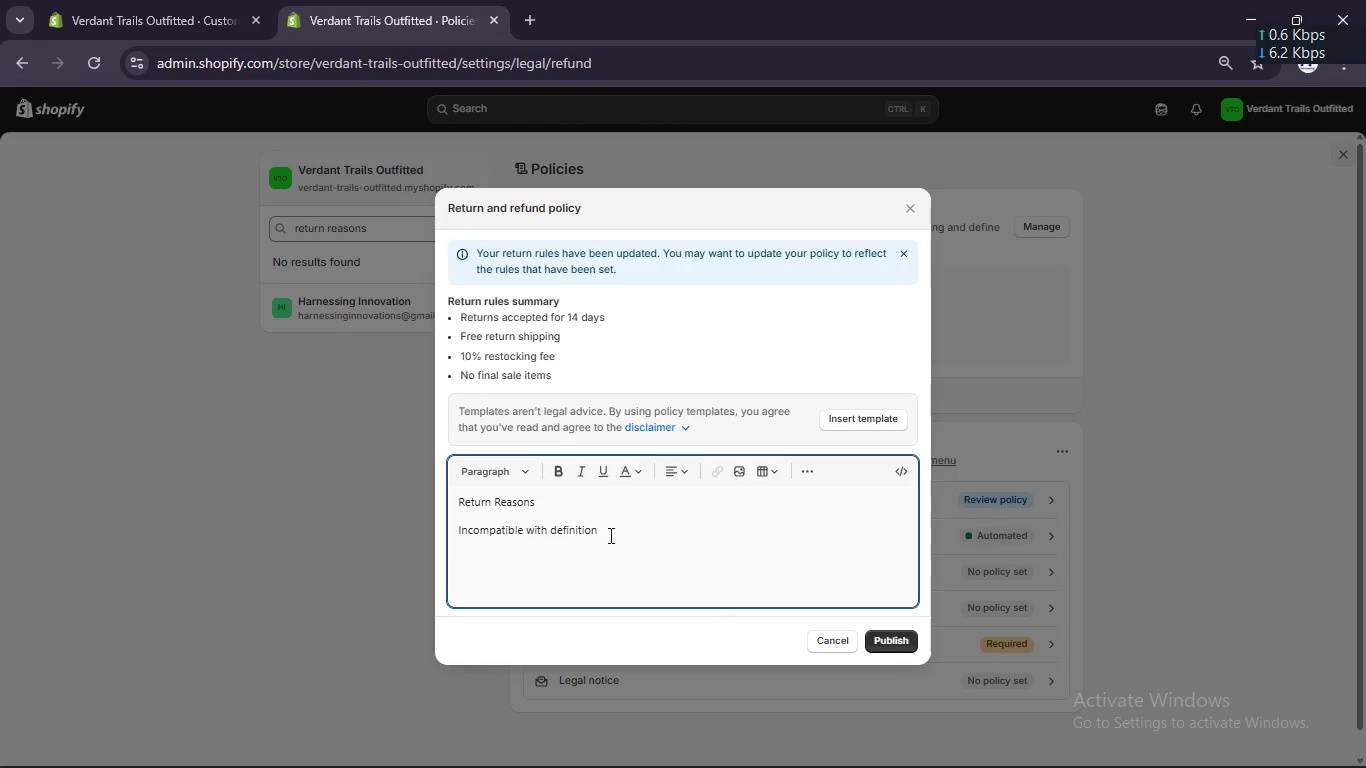 
key(Enter)
 